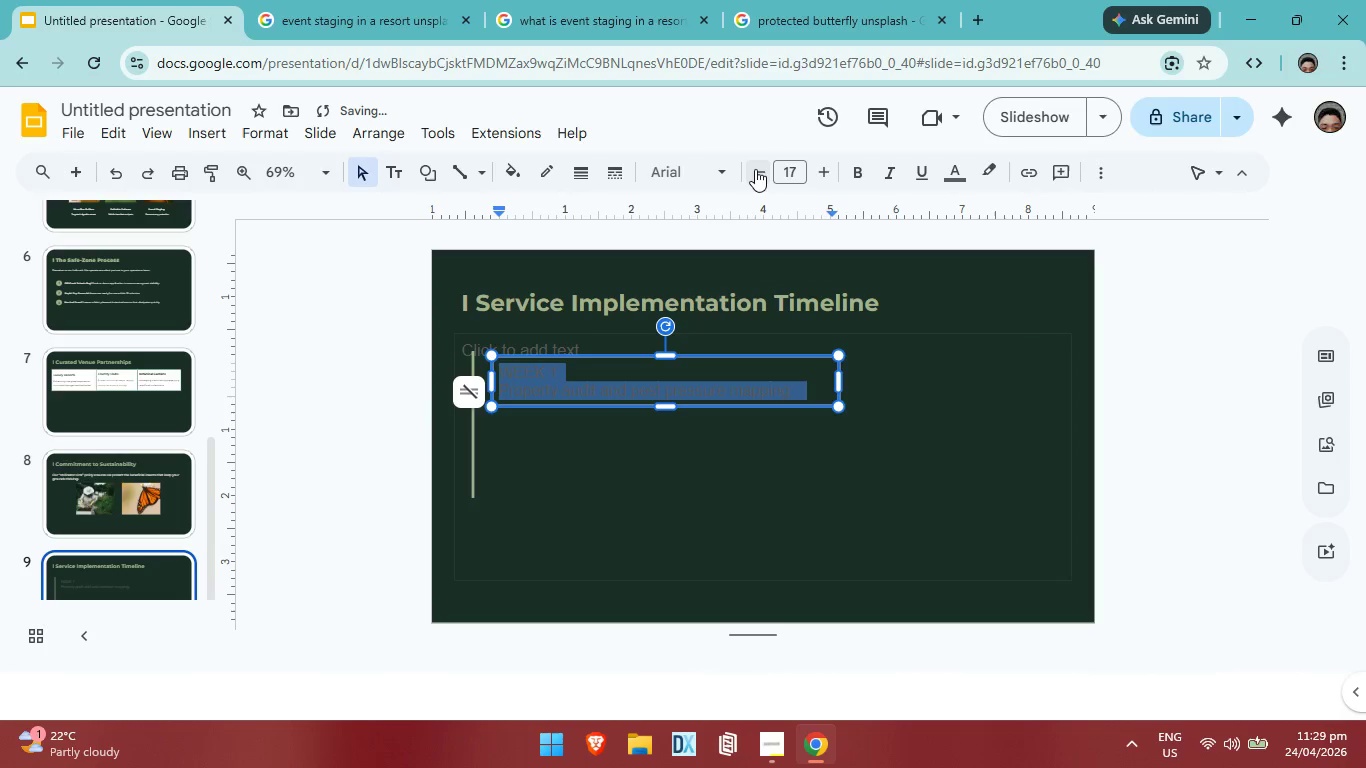 
left_click([755, 169])
 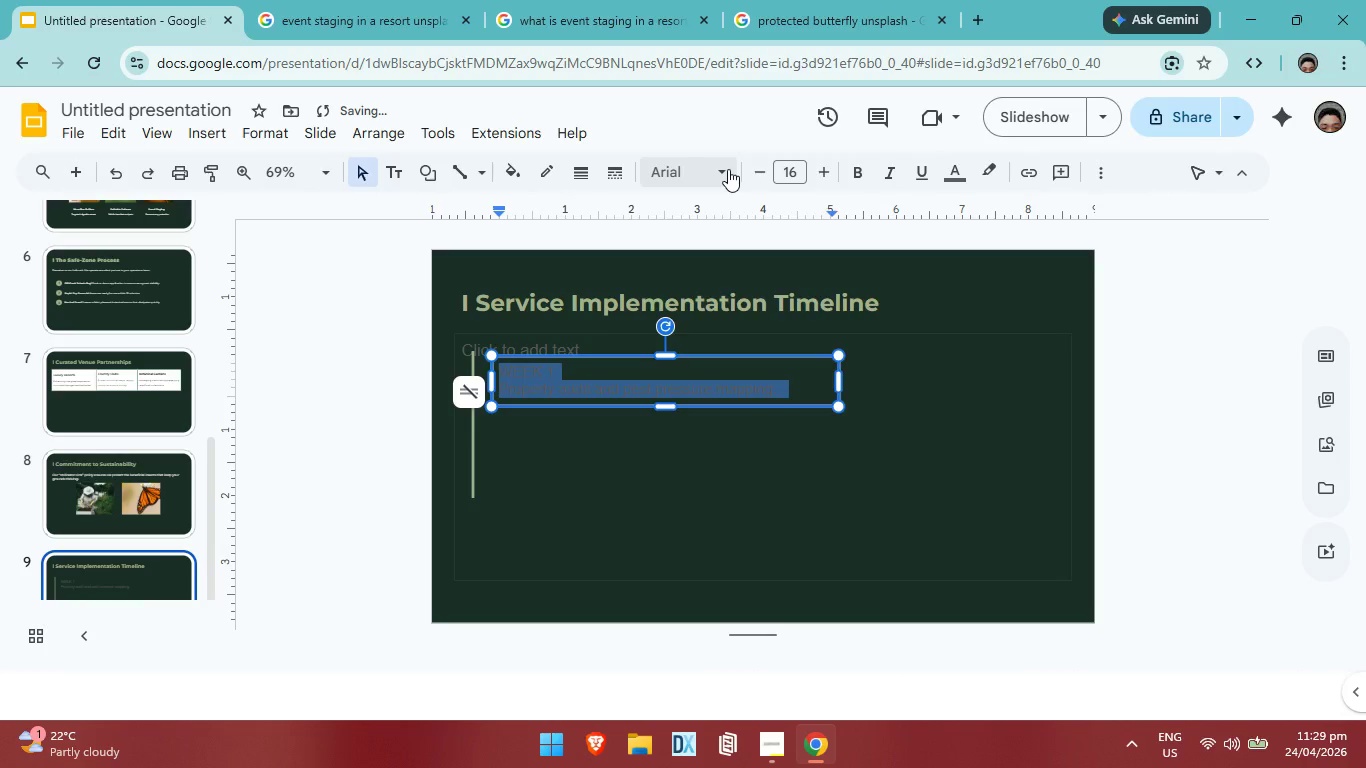 
left_click([728, 169])
 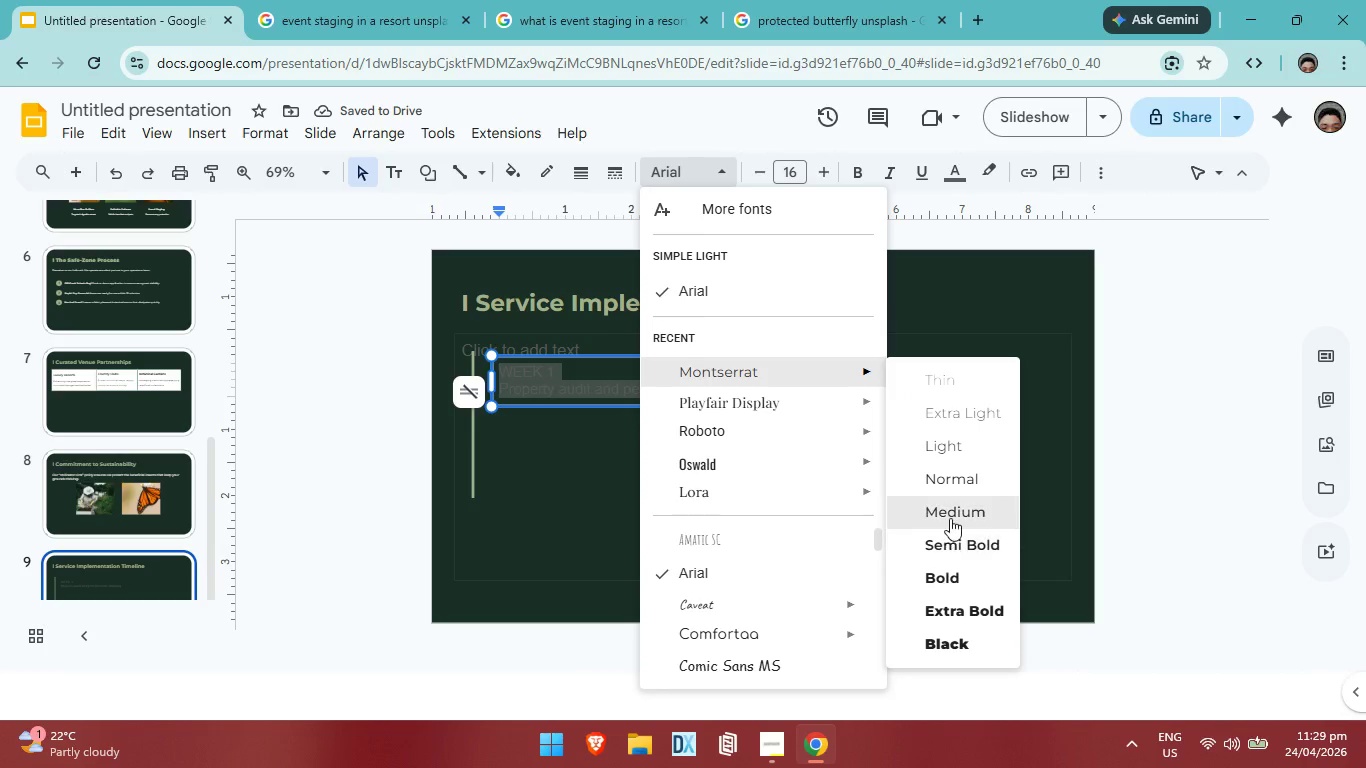 
left_click([950, 510])
 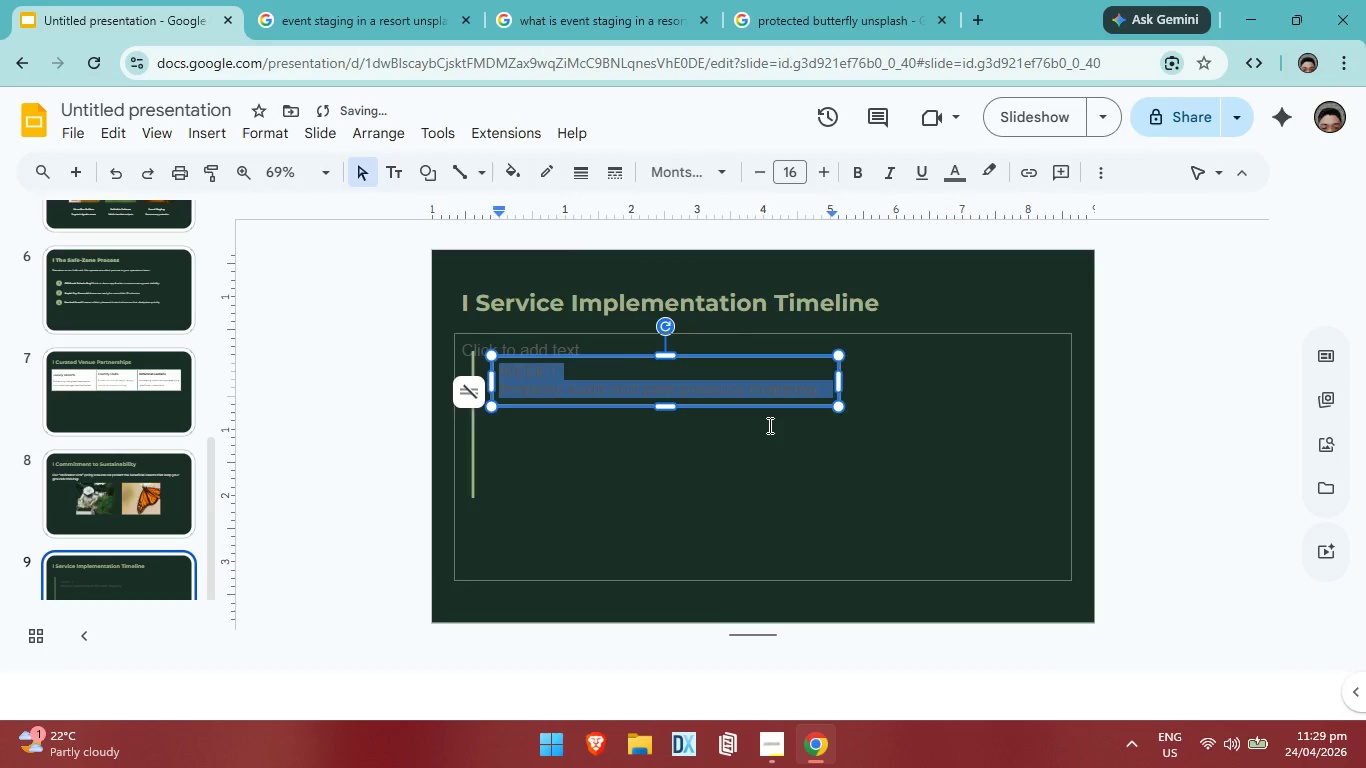 
left_click([768, 425])
 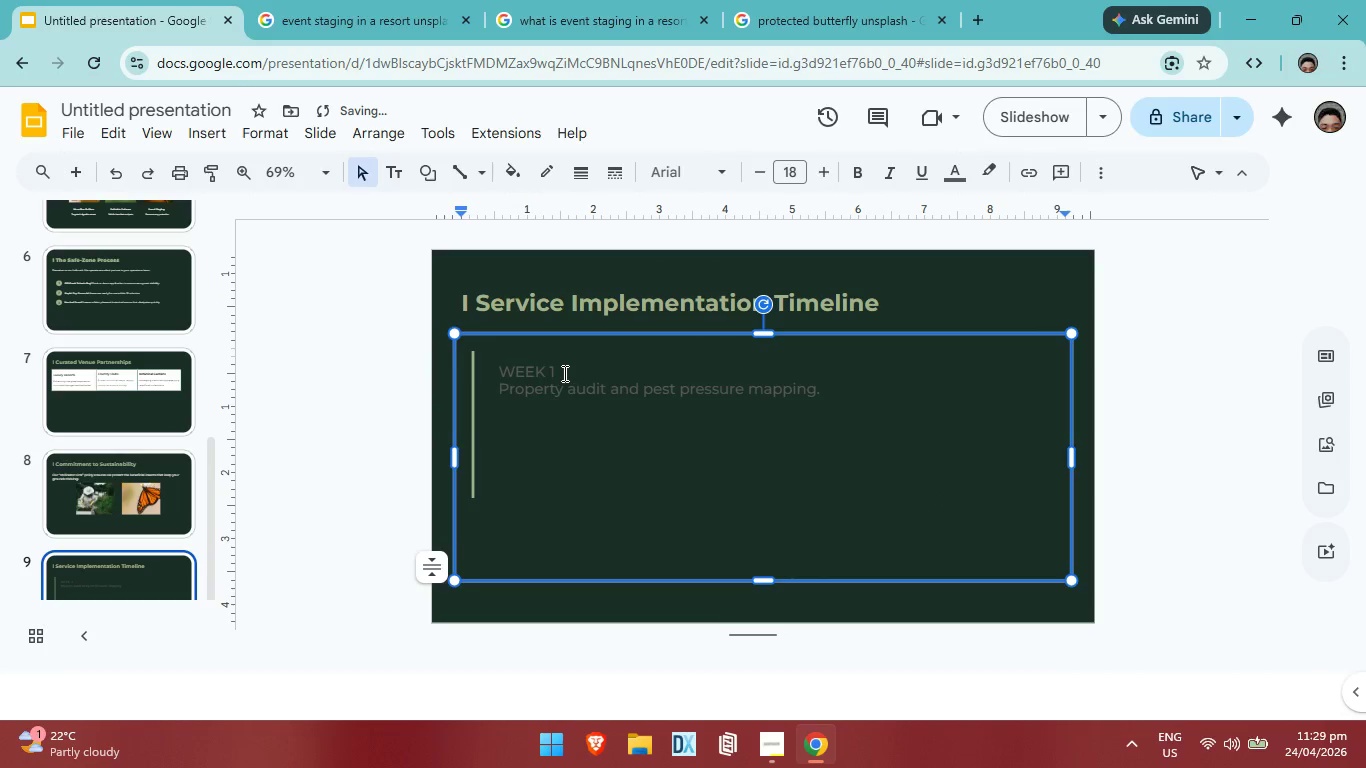 
left_click([563, 373])
 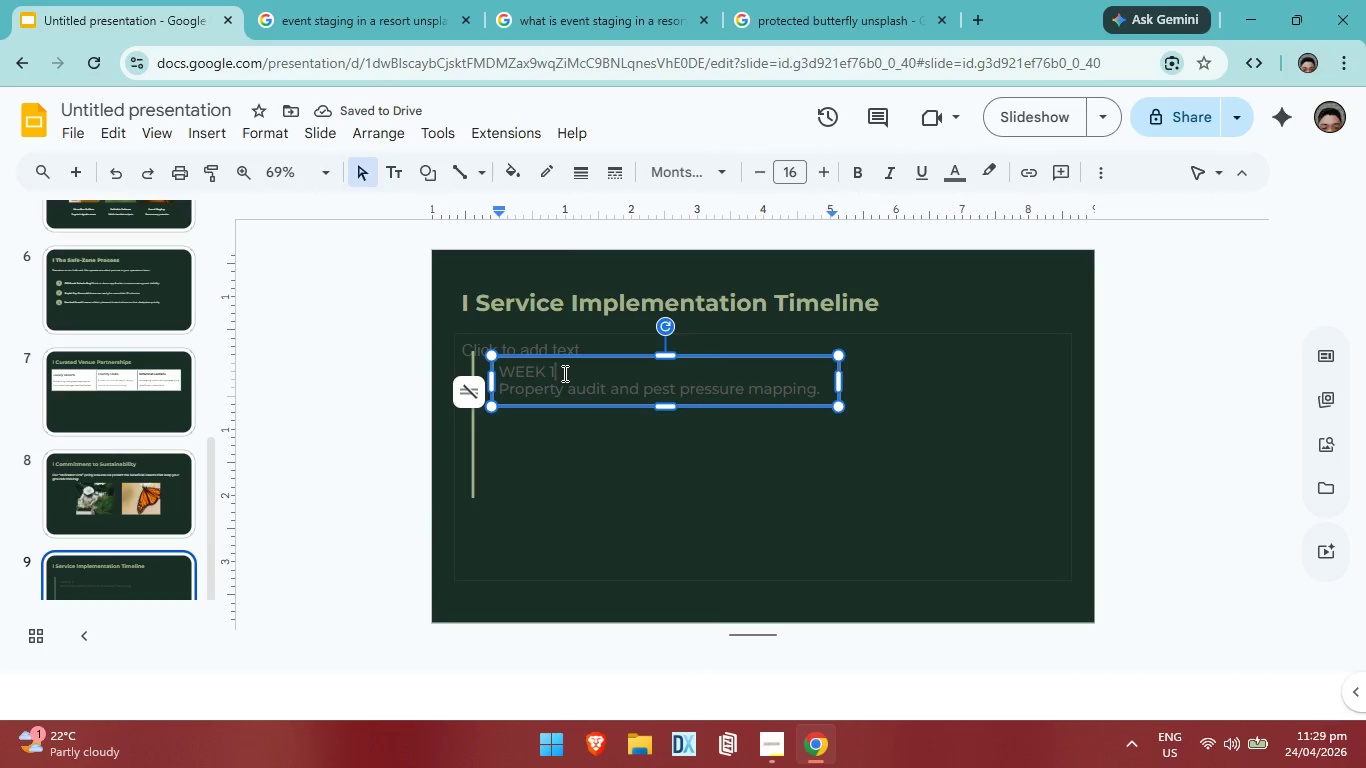 
left_click_drag(start_coordinate=[563, 373], to_coordinate=[503, 367])
 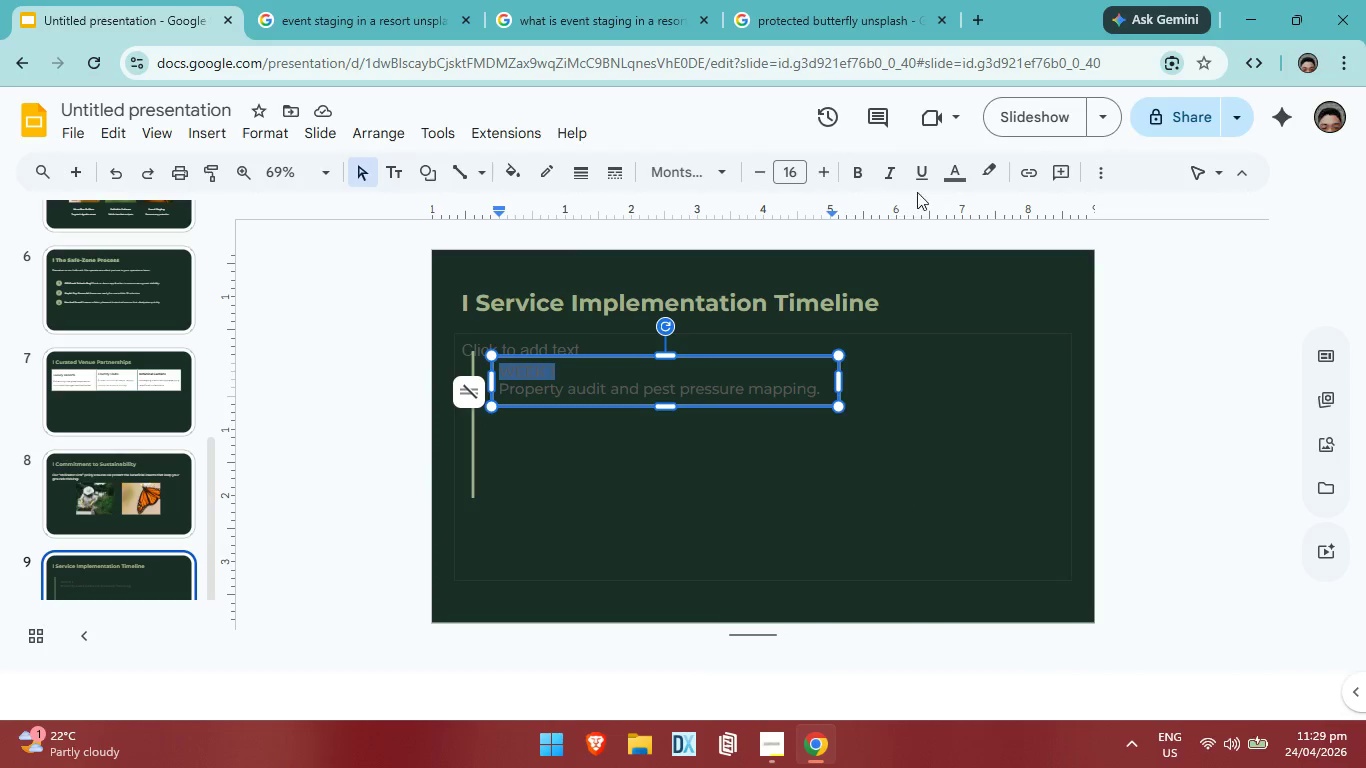 
left_click([865, 166])
 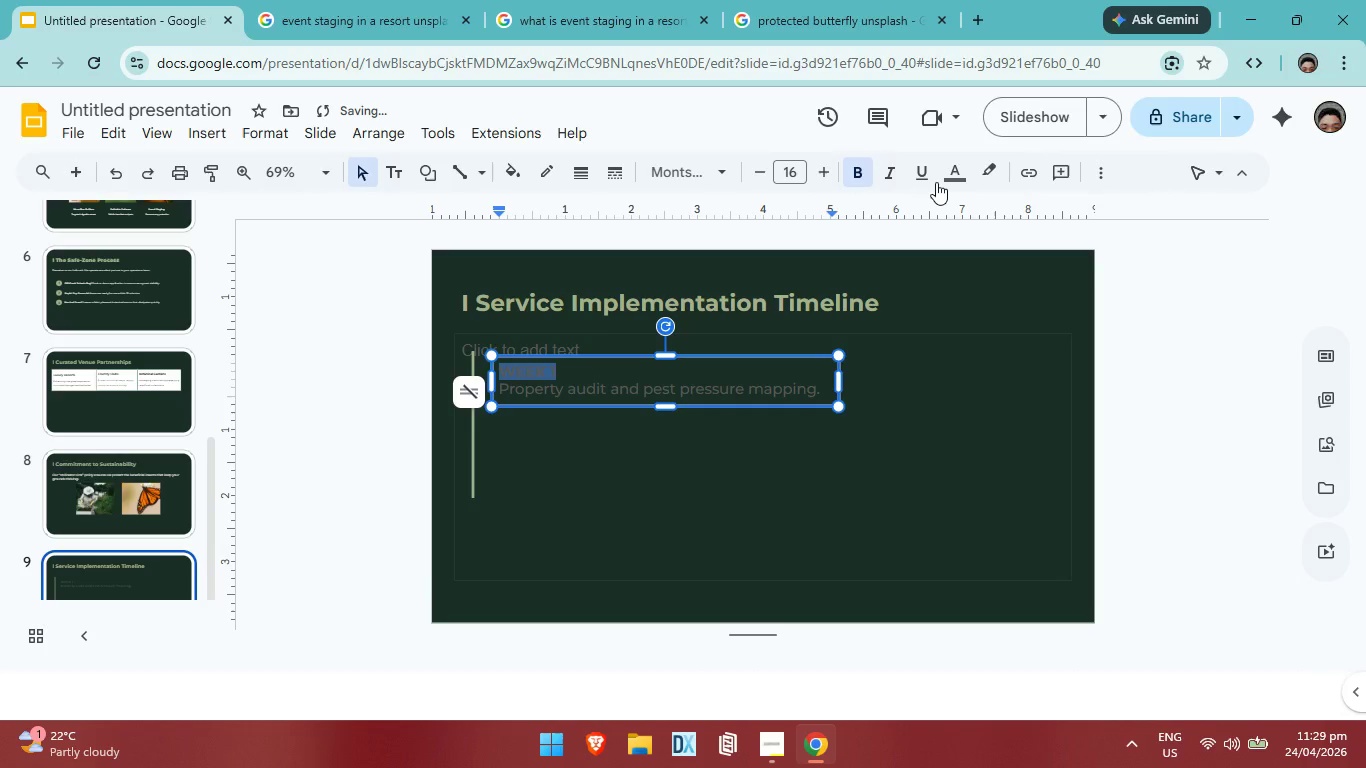 
left_click([947, 171])
 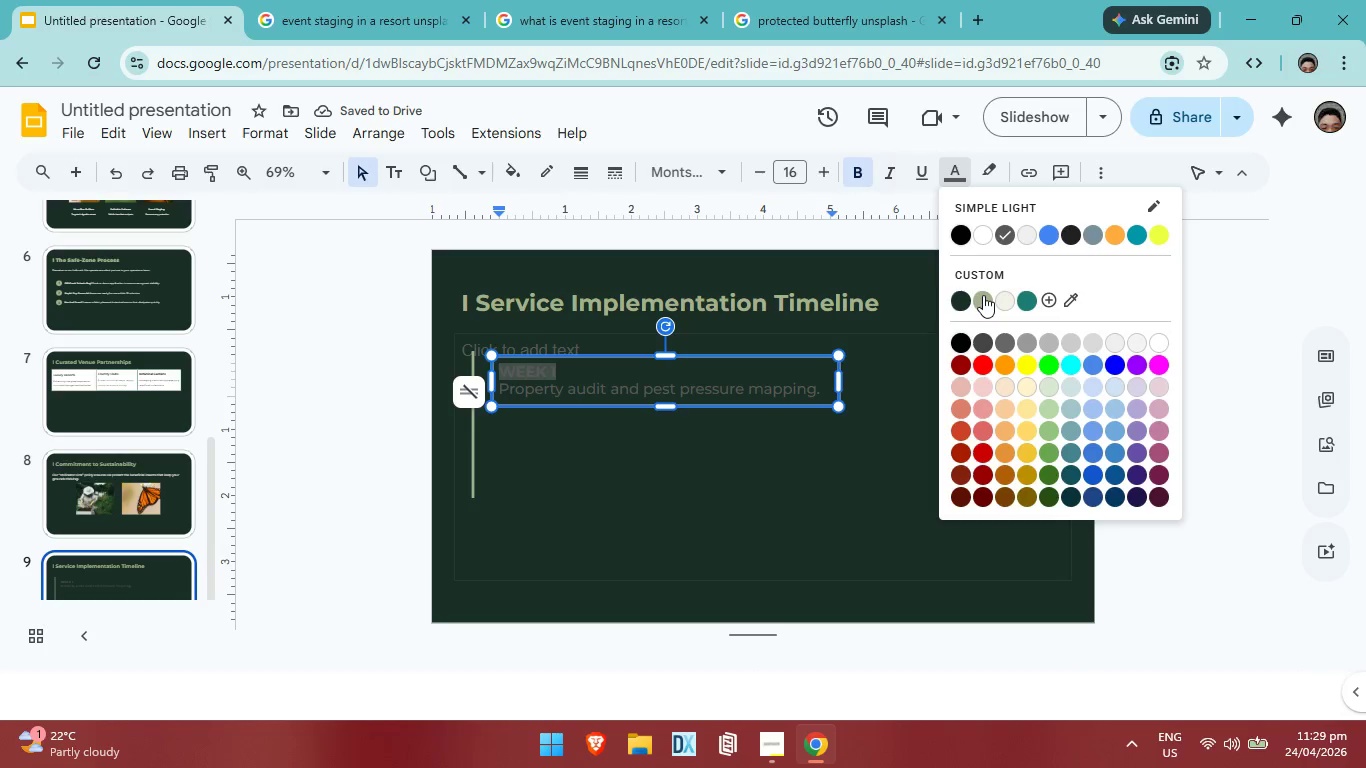 
left_click([983, 295])
 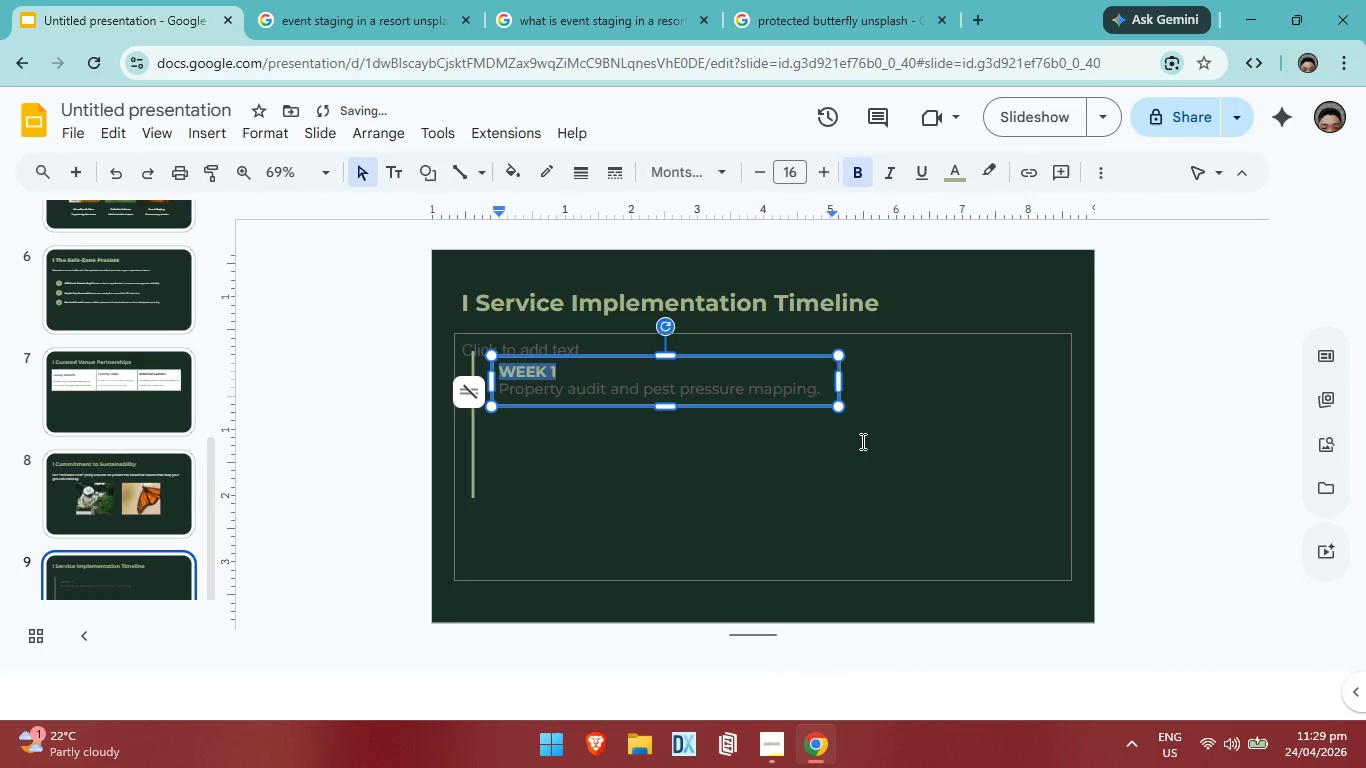 
left_click([861, 441])
 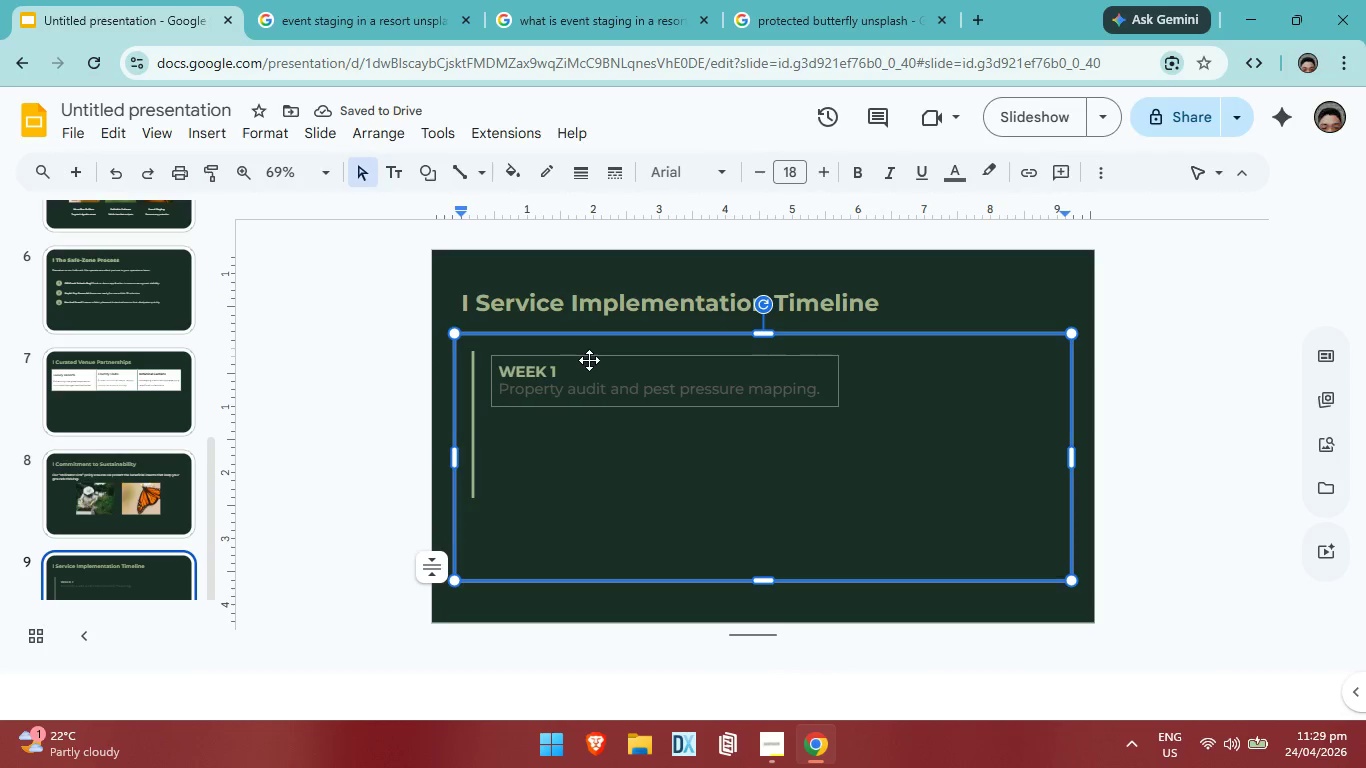 
wait(5.14)
 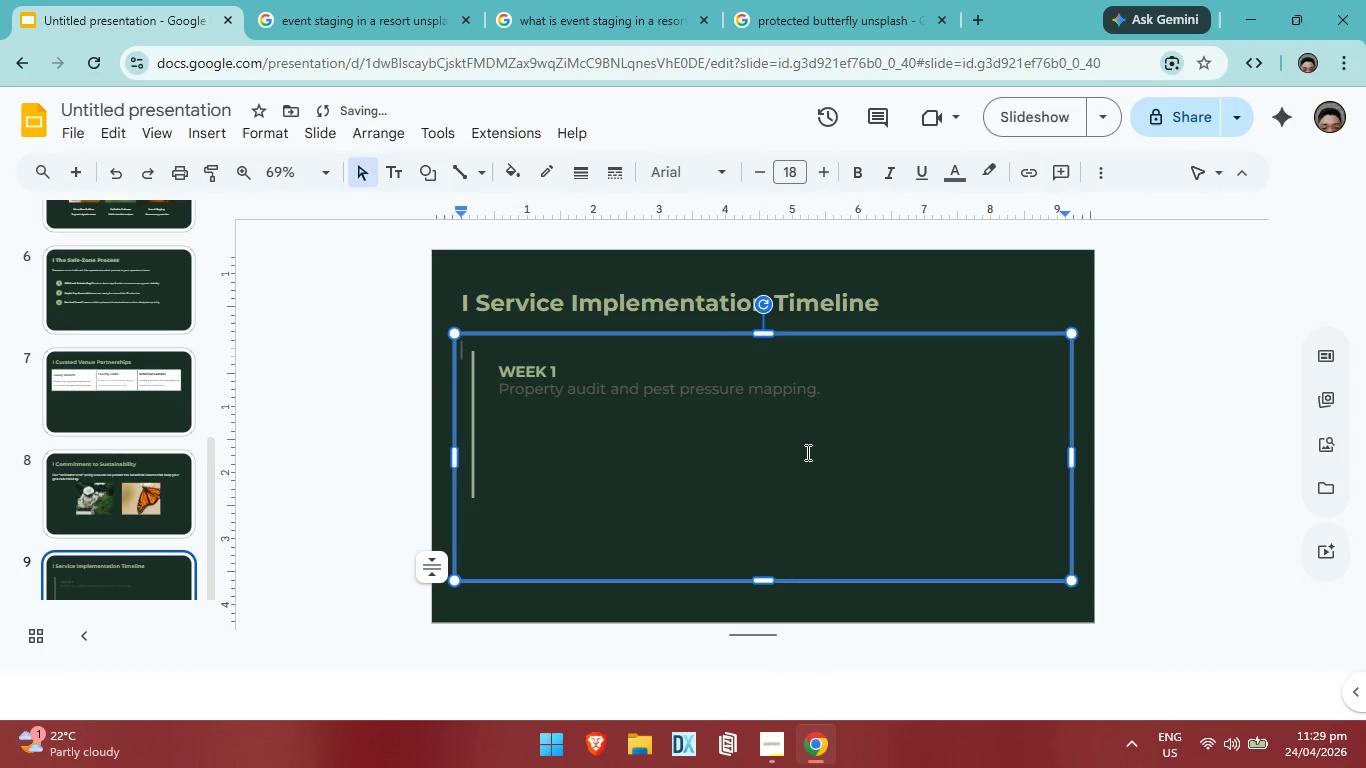 
left_click_drag(start_coordinate=[604, 359], to_coordinate=[597, 352])
 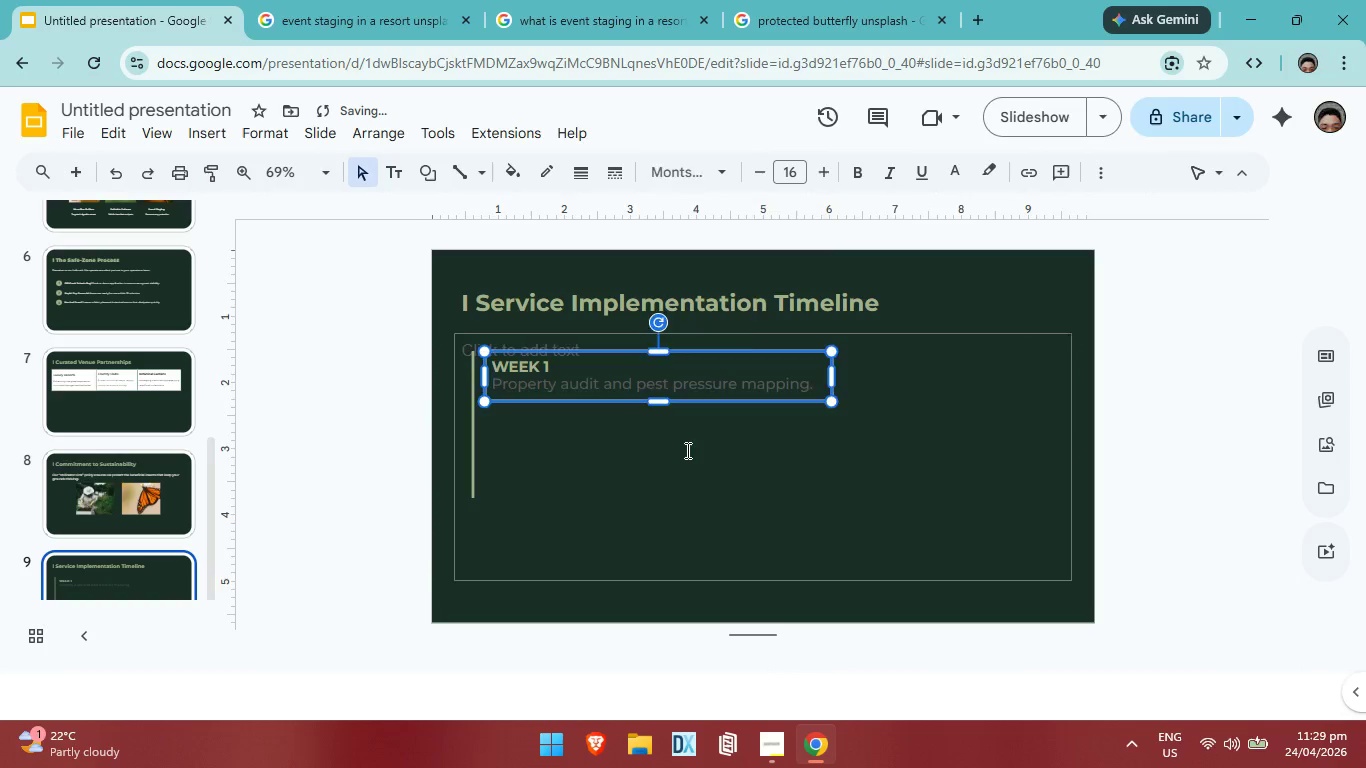 
left_click([686, 450])
 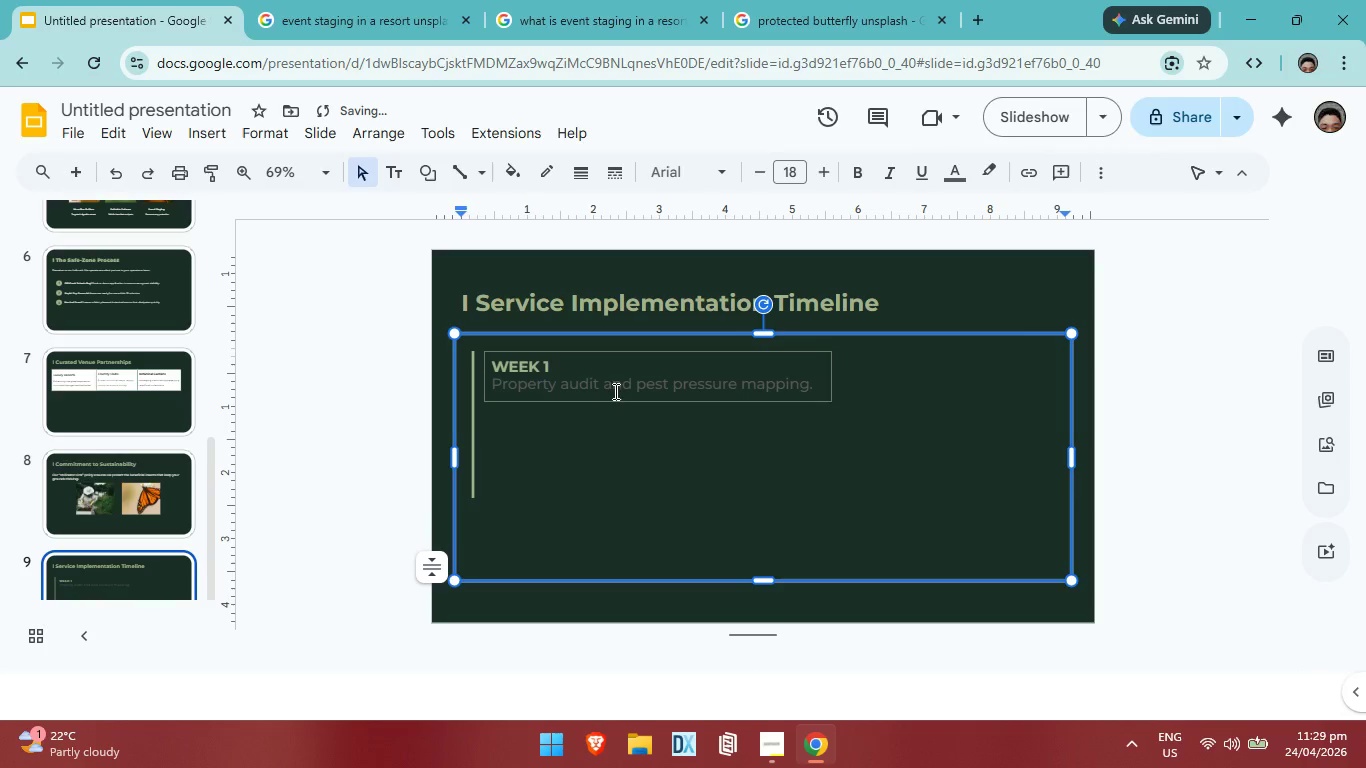 
left_click([614, 389])
 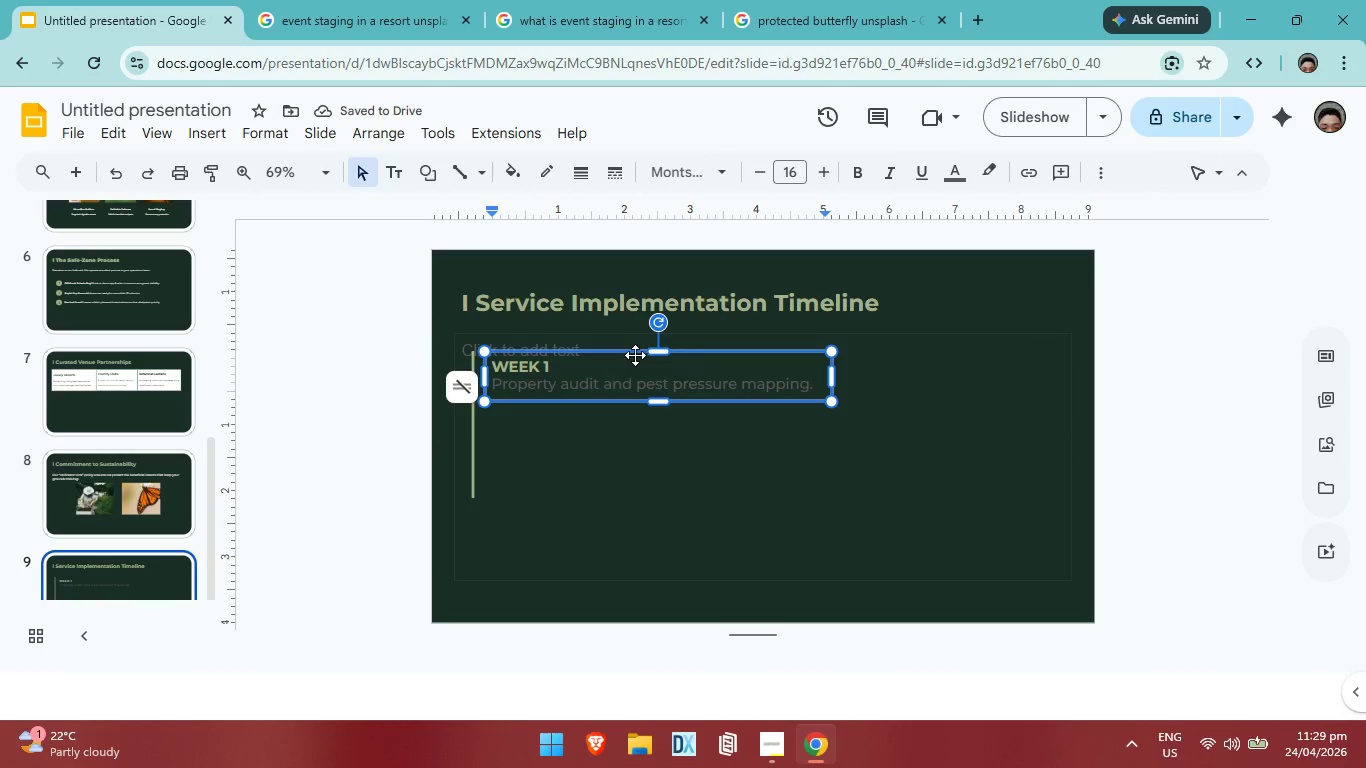 
left_click([635, 353])
 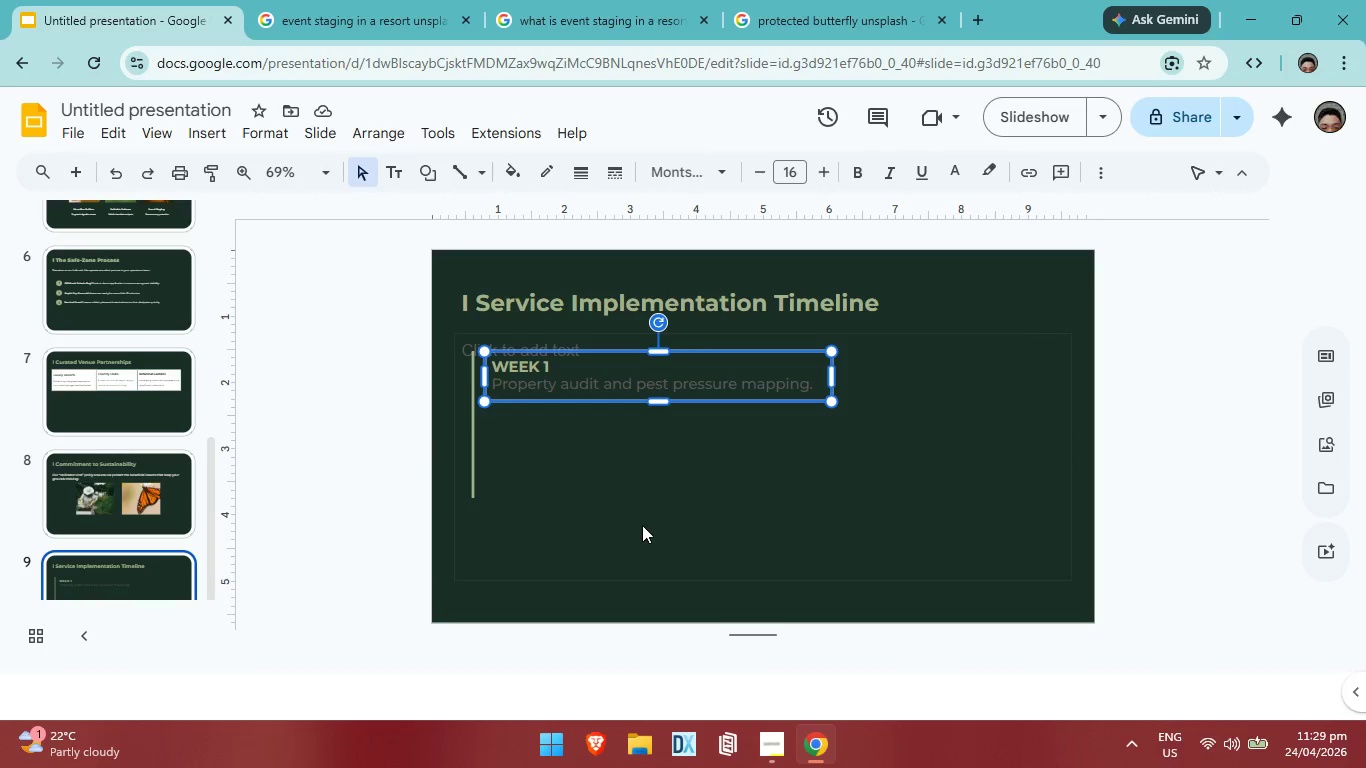 
left_click([642, 524])
 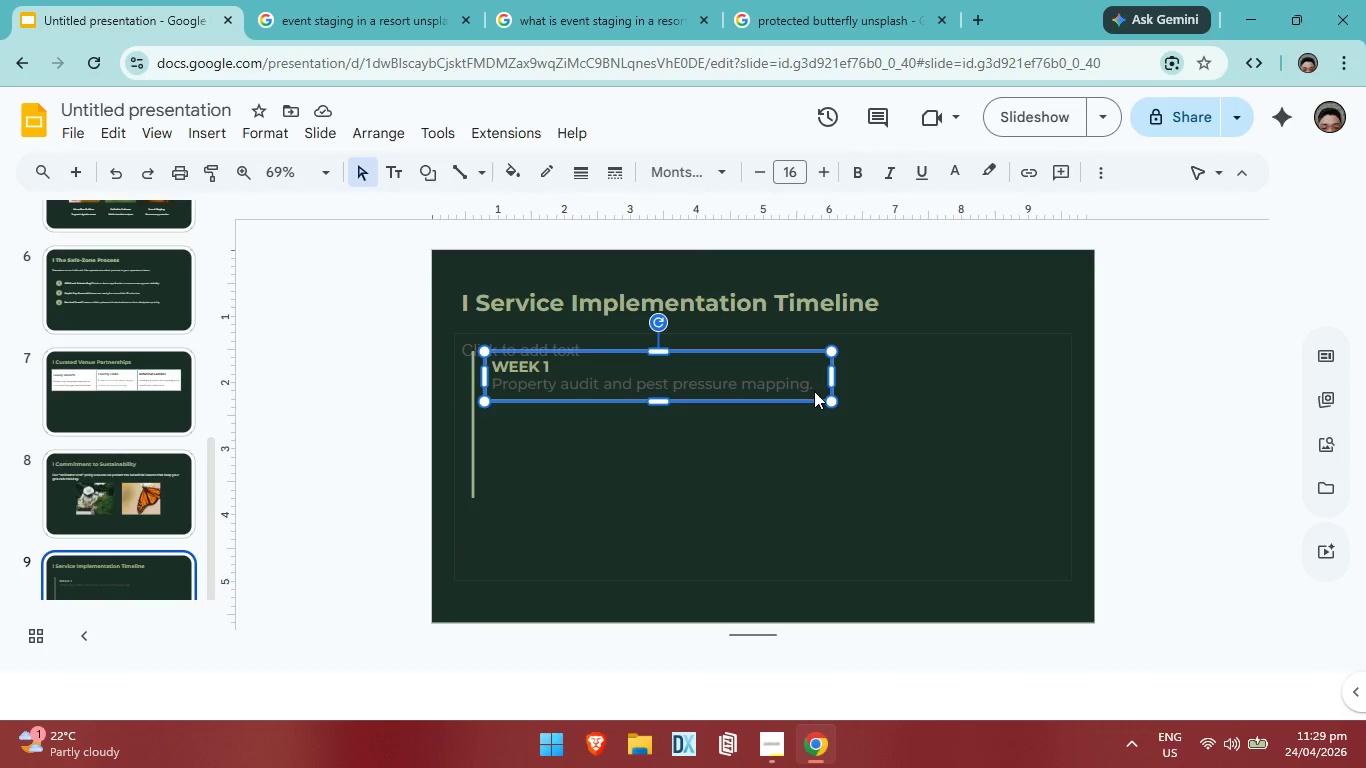 
wait(6.34)
 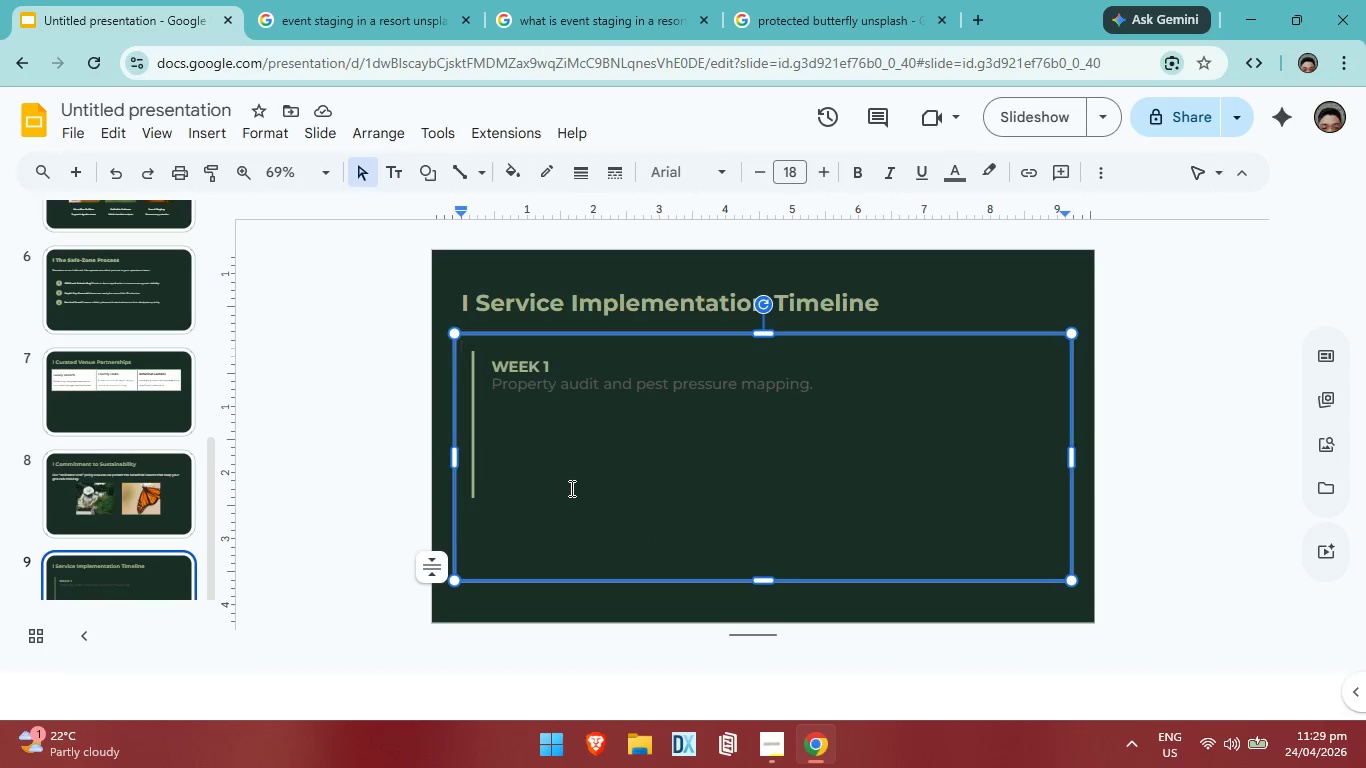 
left_click([811, 383])
 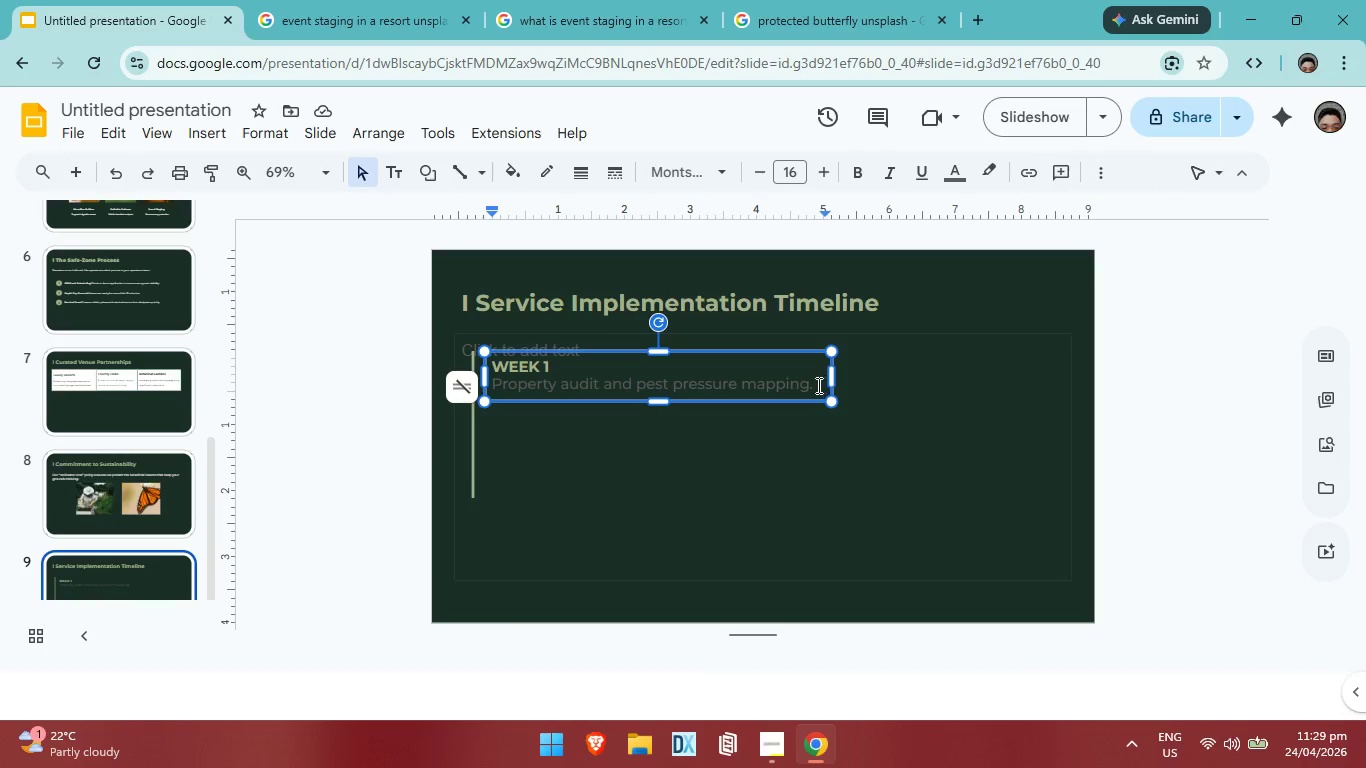 
left_click_drag(start_coordinate=[817, 385], to_coordinate=[490, 387])
 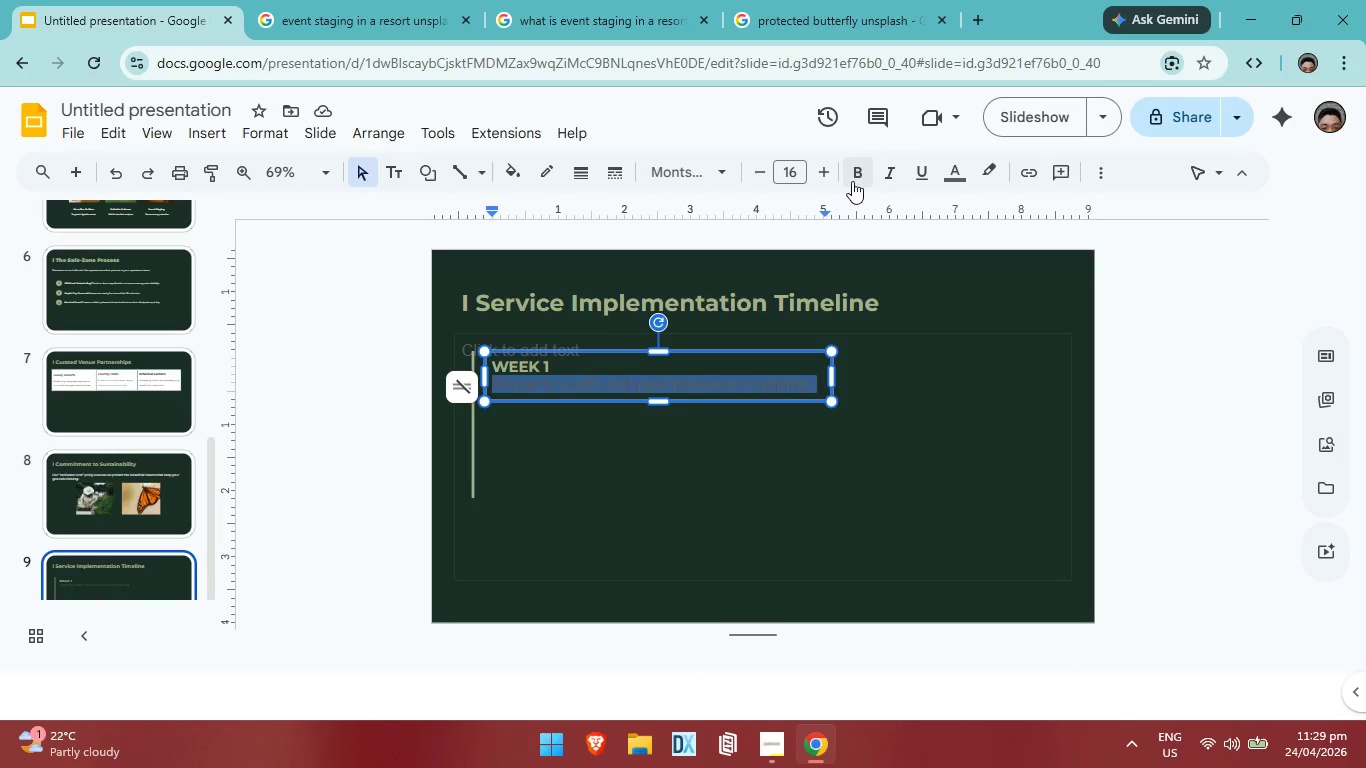 
left_click([963, 175])
 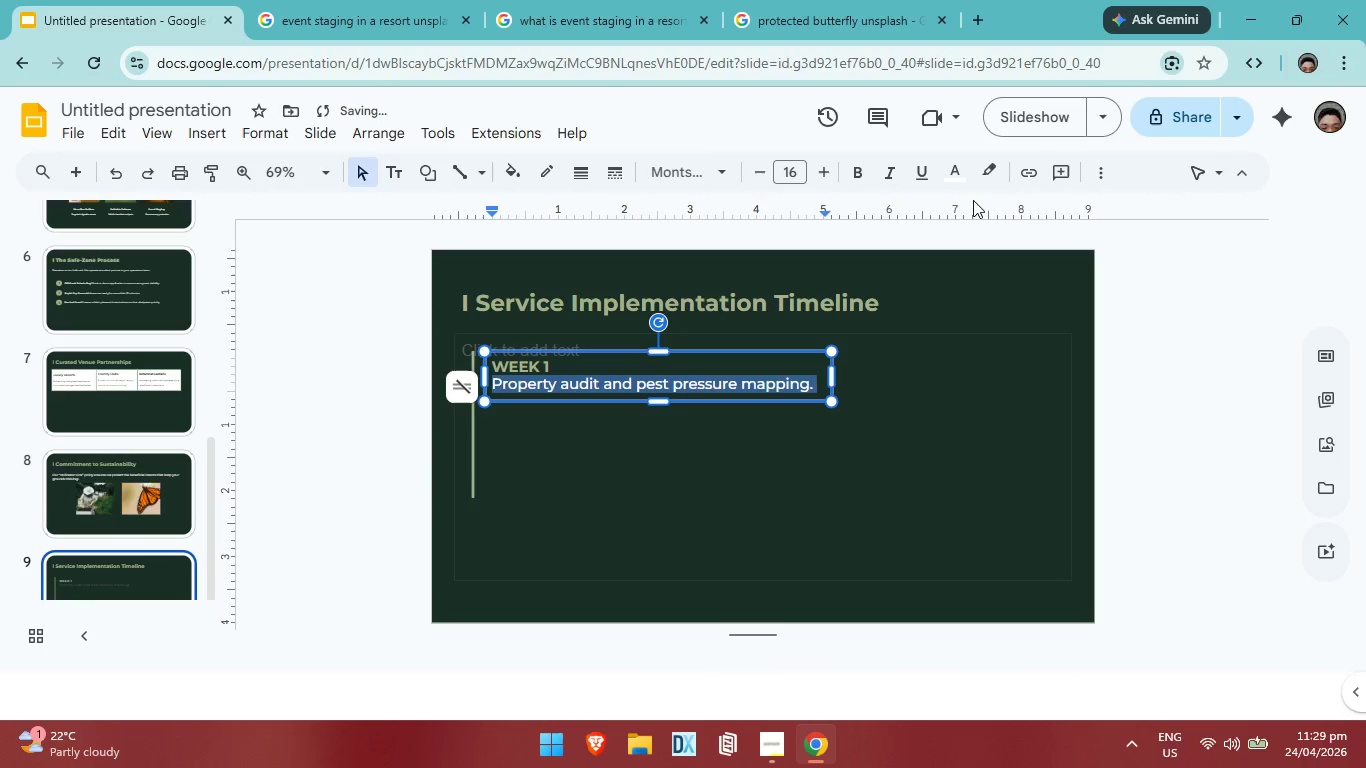 
left_click([954, 172])
 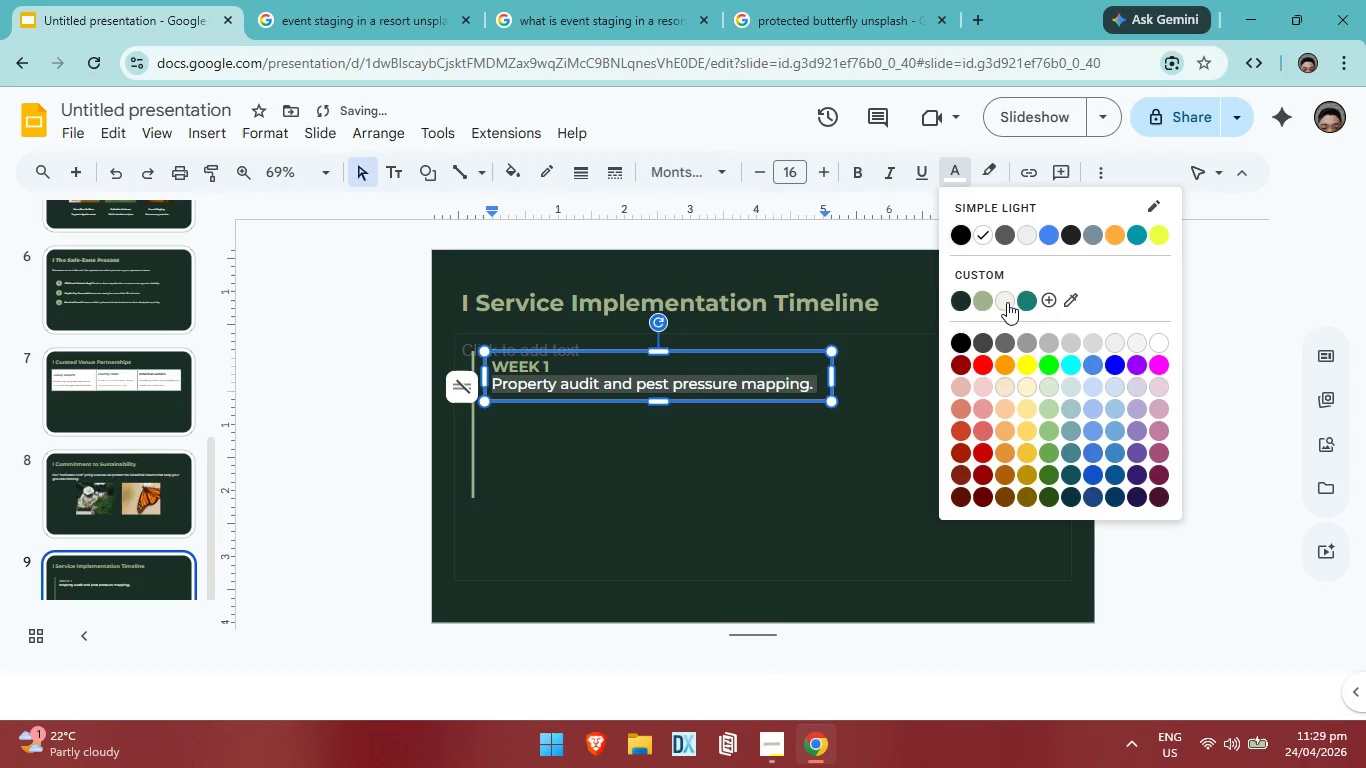 
left_click([1007, 302])
 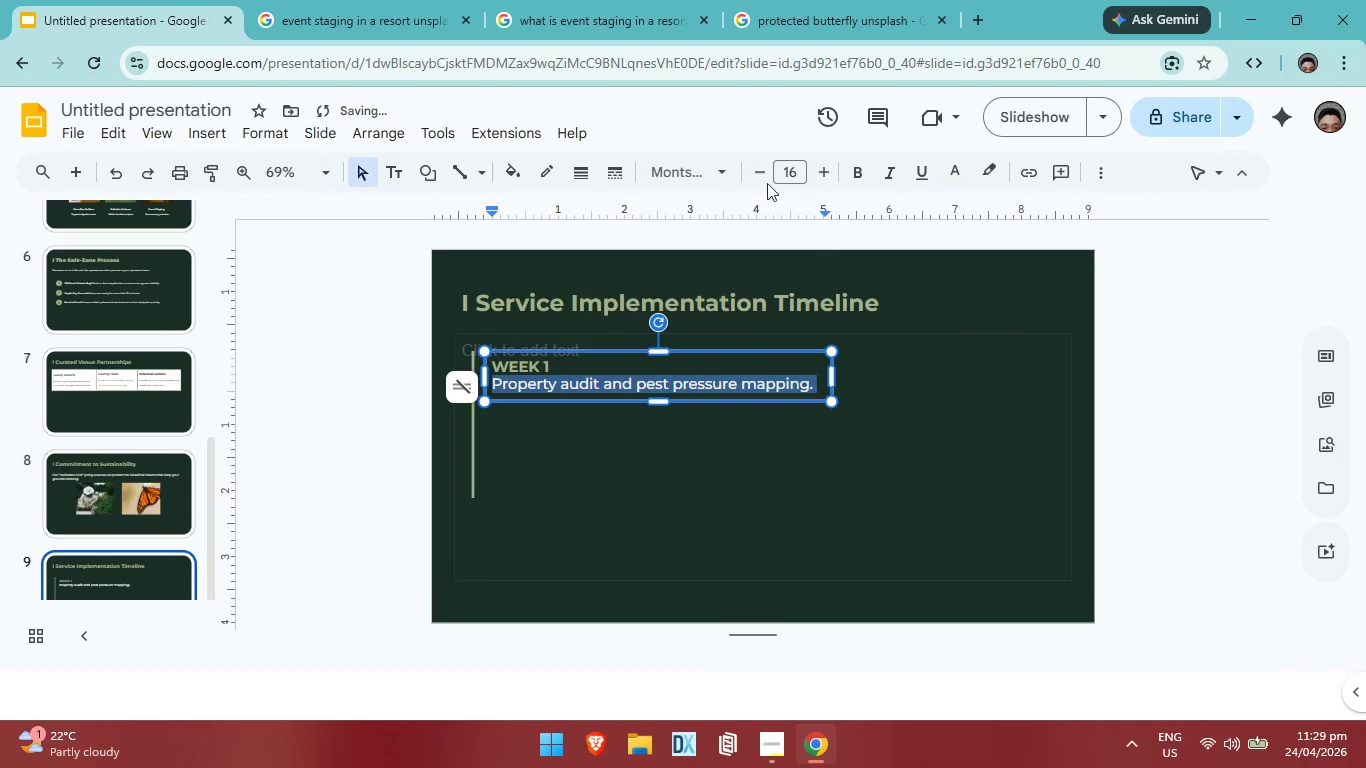 
left_click([749, 169])
 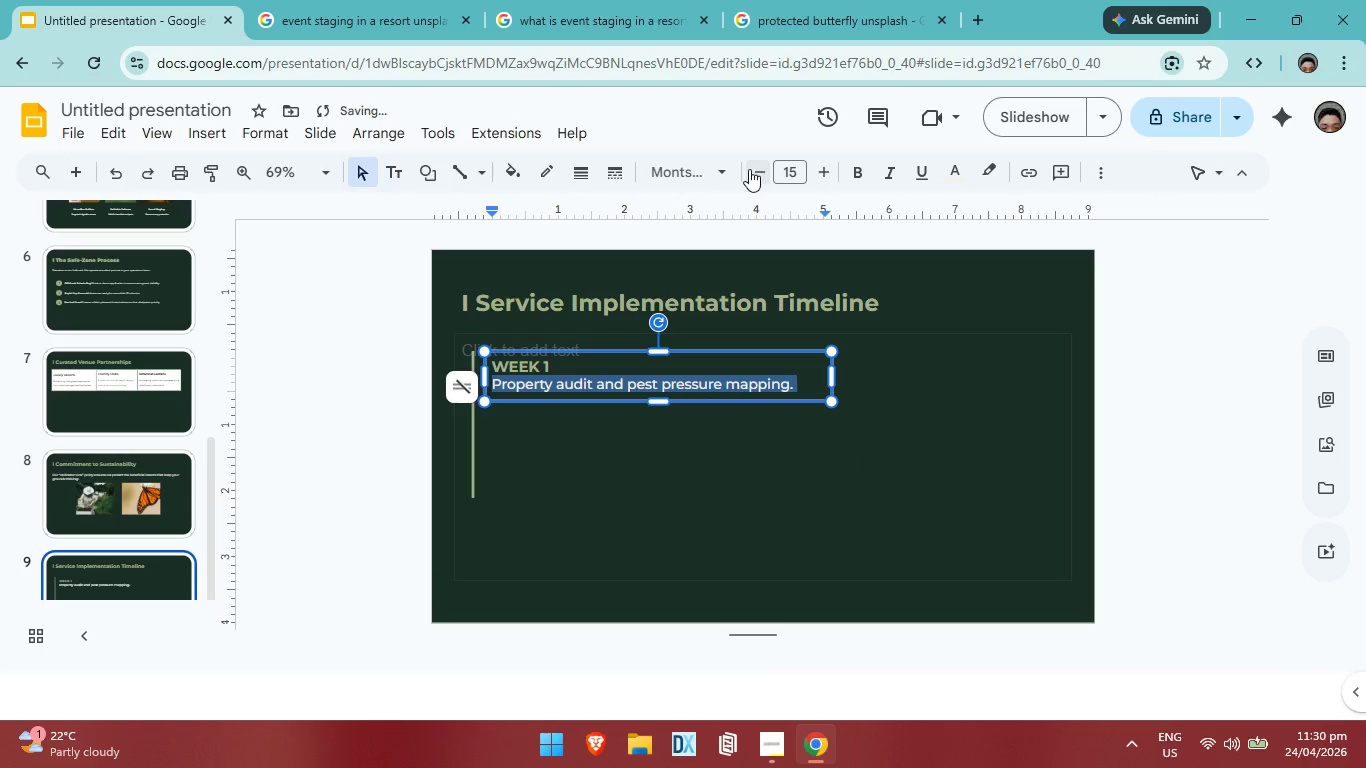 
left_click([749, 169])
 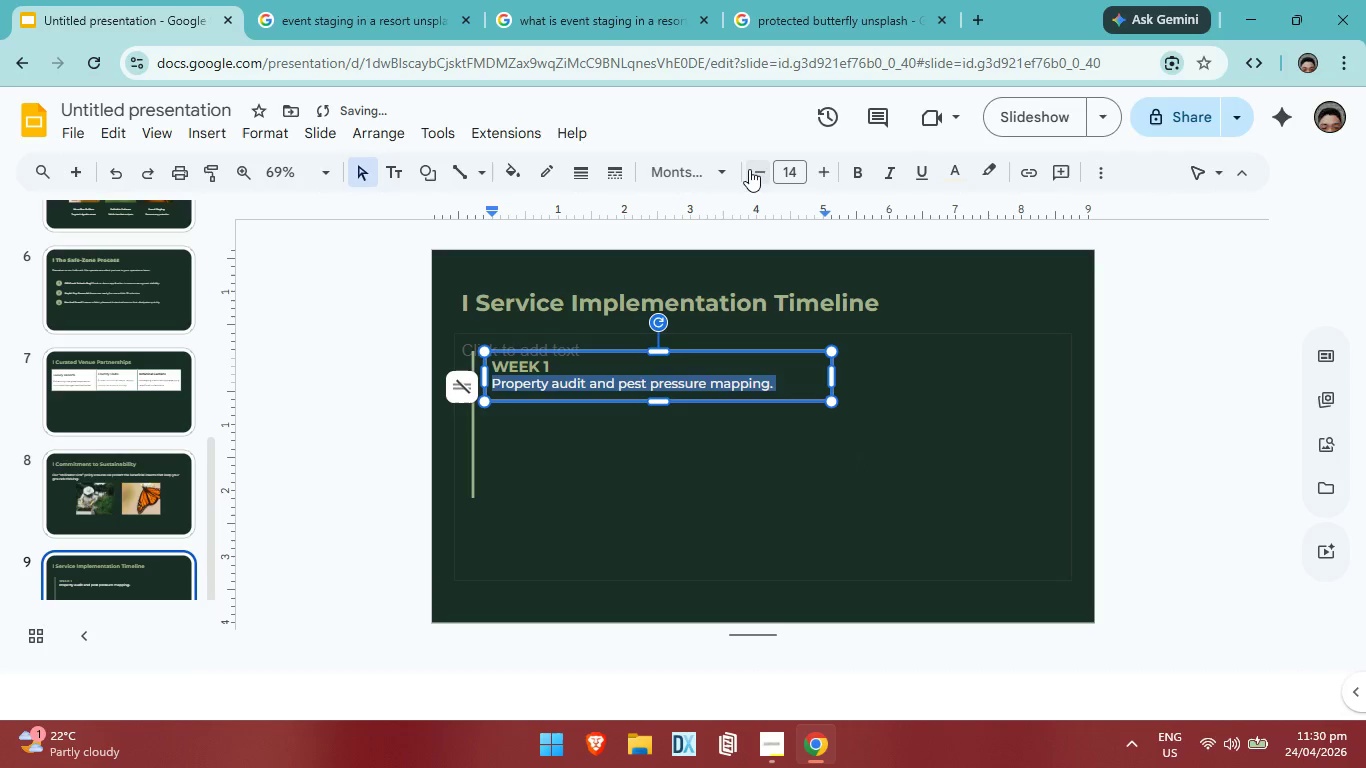 
left_click([749, 169])
 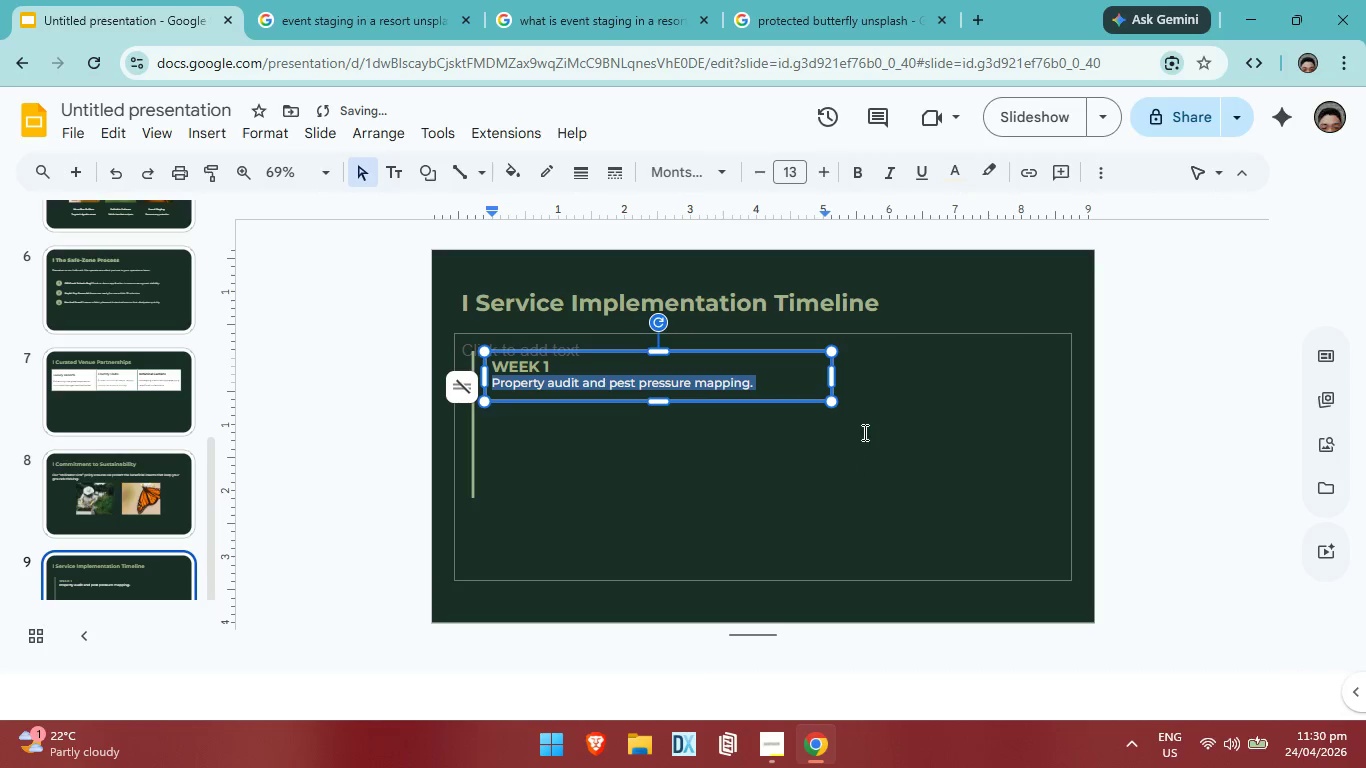 
left_click([863, 432])
 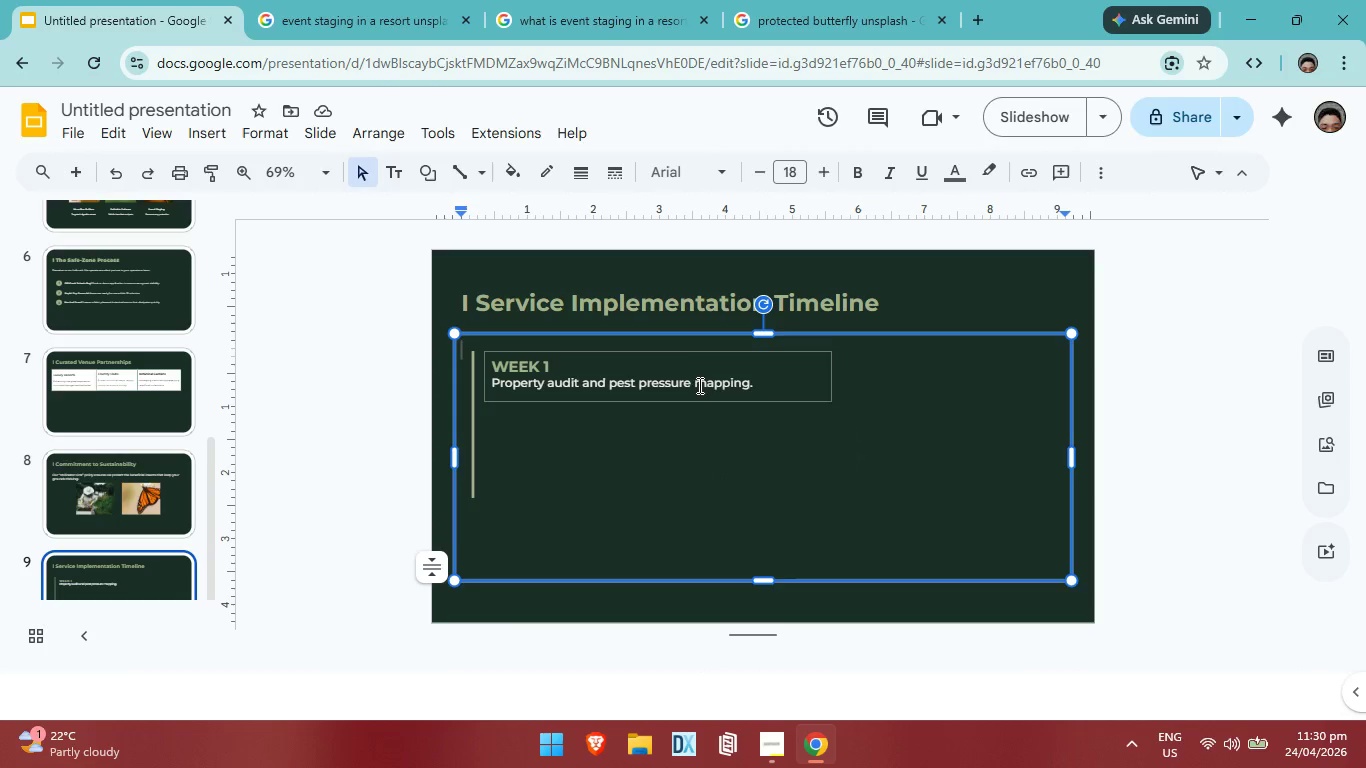 
wait(5.66)
 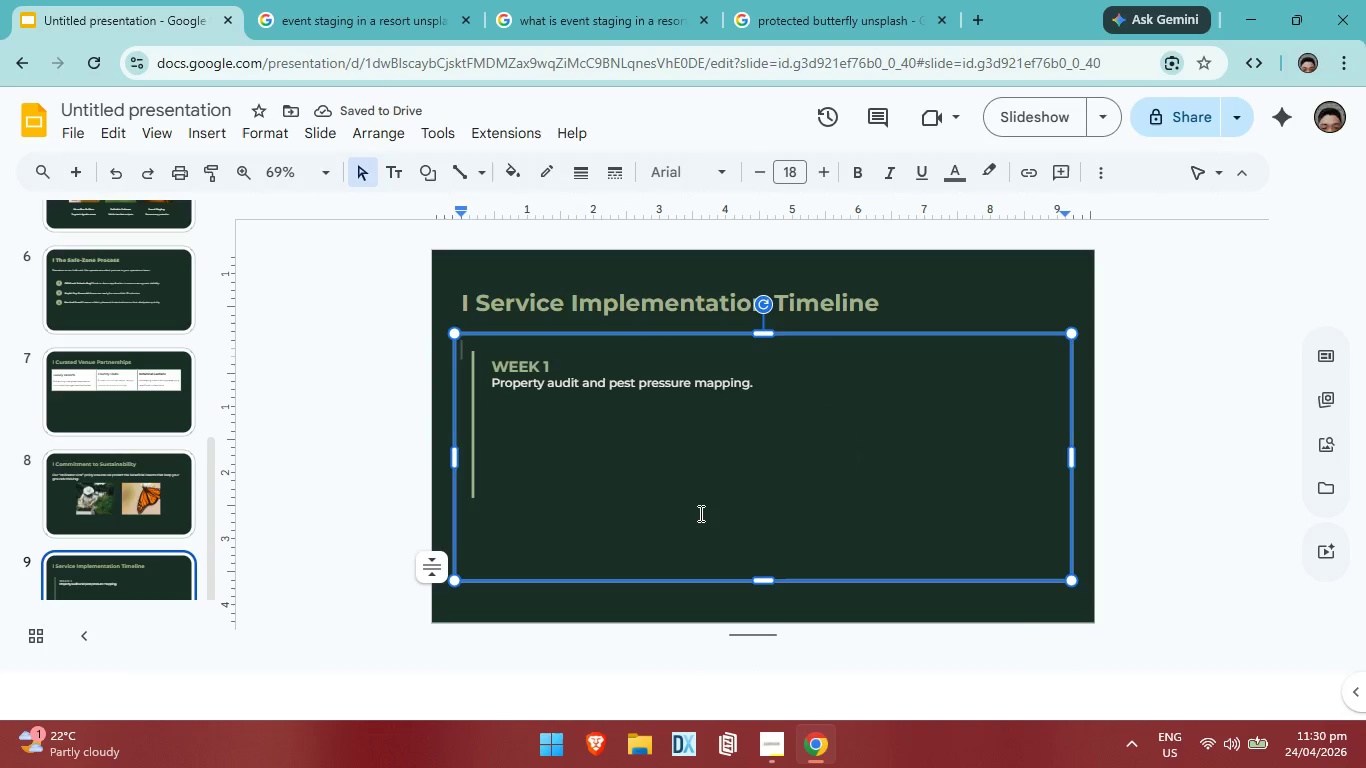 
right_click([769, 367])
 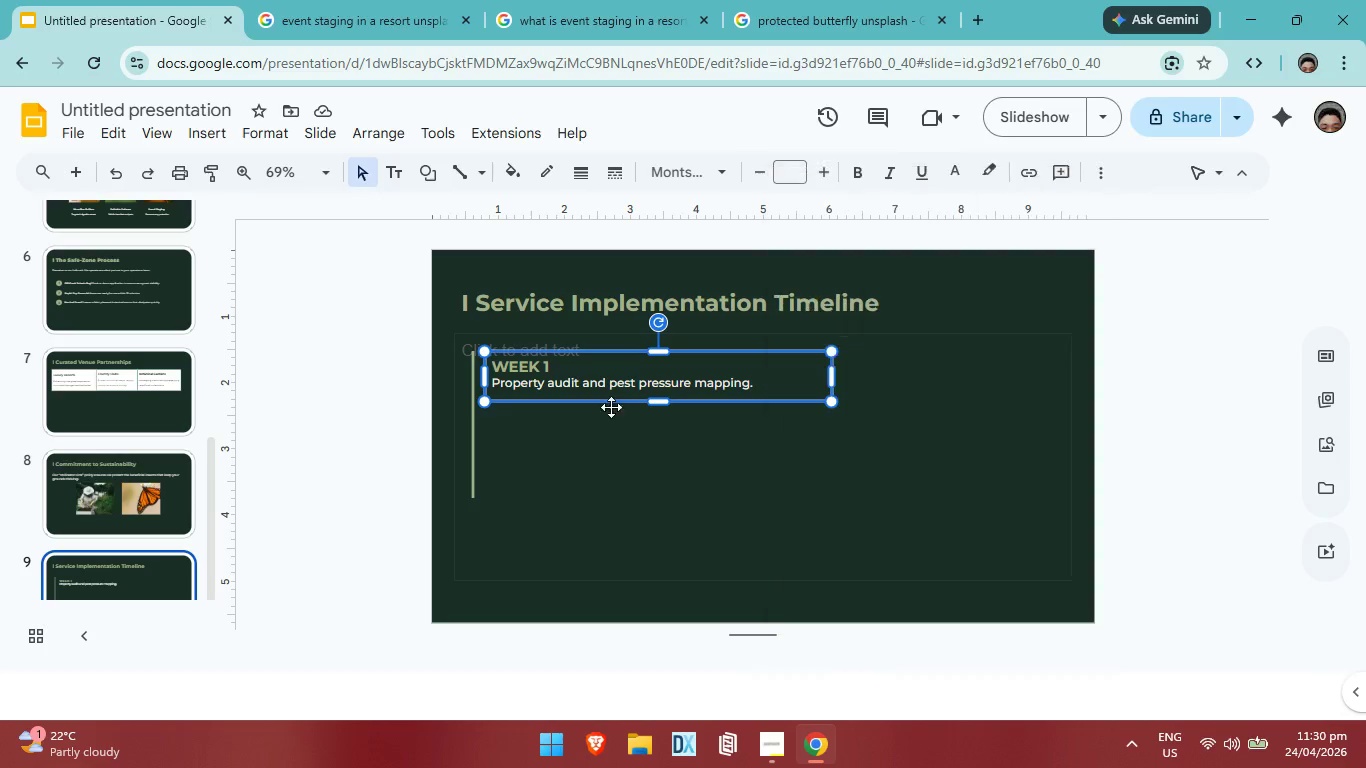 
double_click([548, 460])
 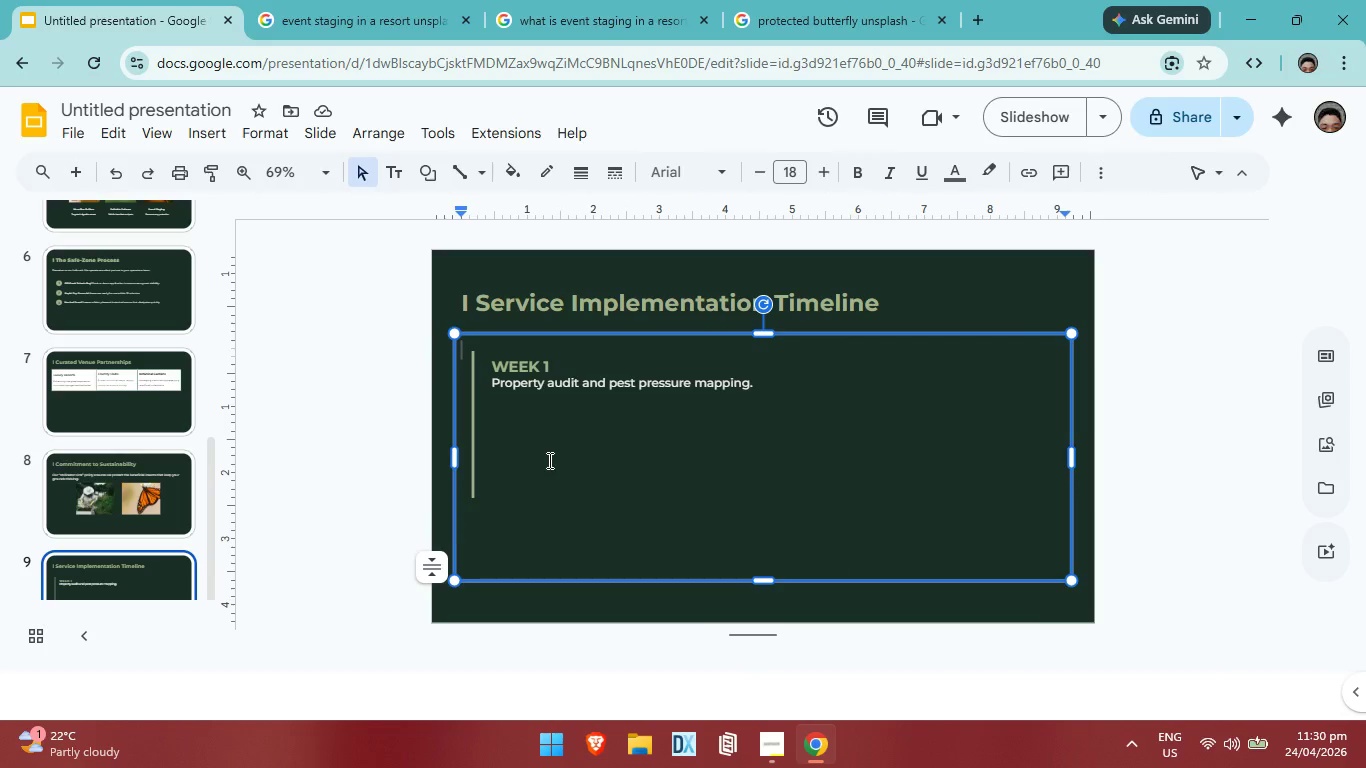 
key(Control+V)
 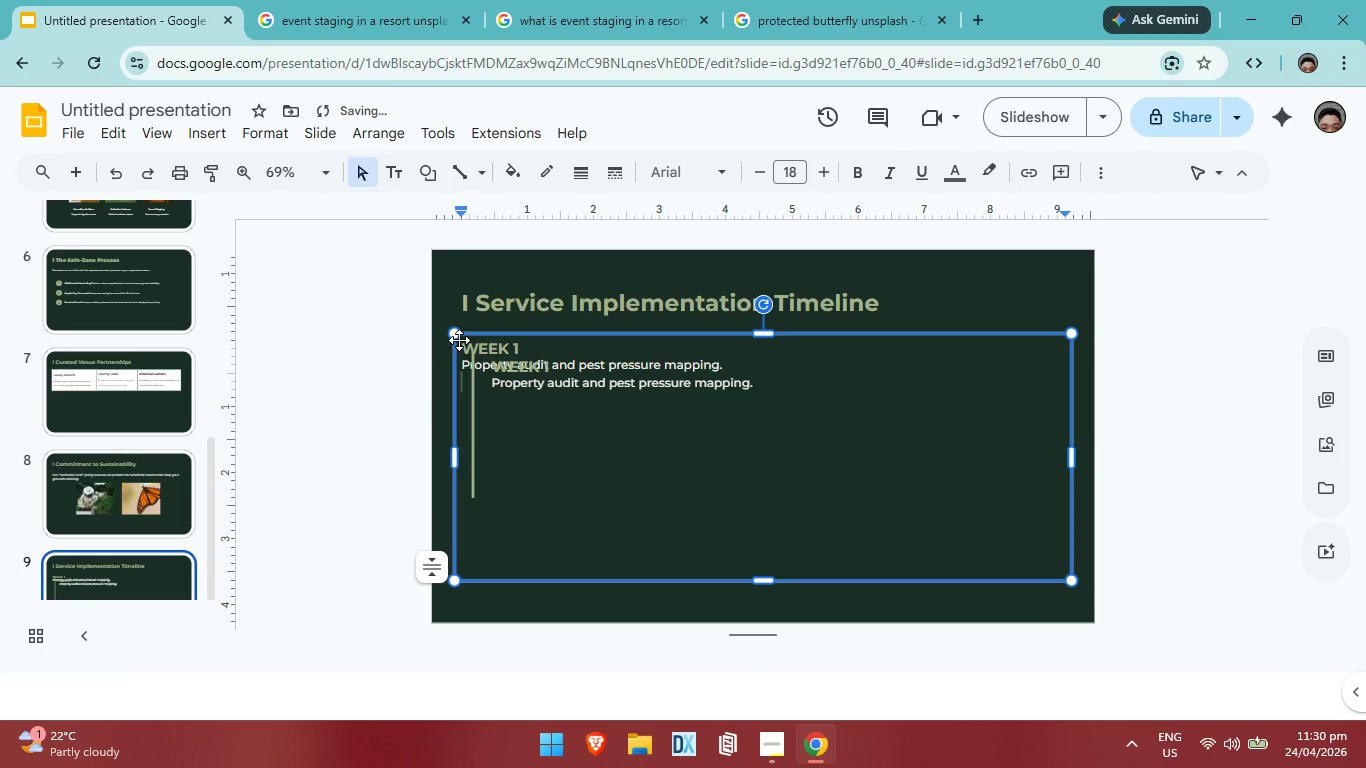 
left_click([494, 346])
 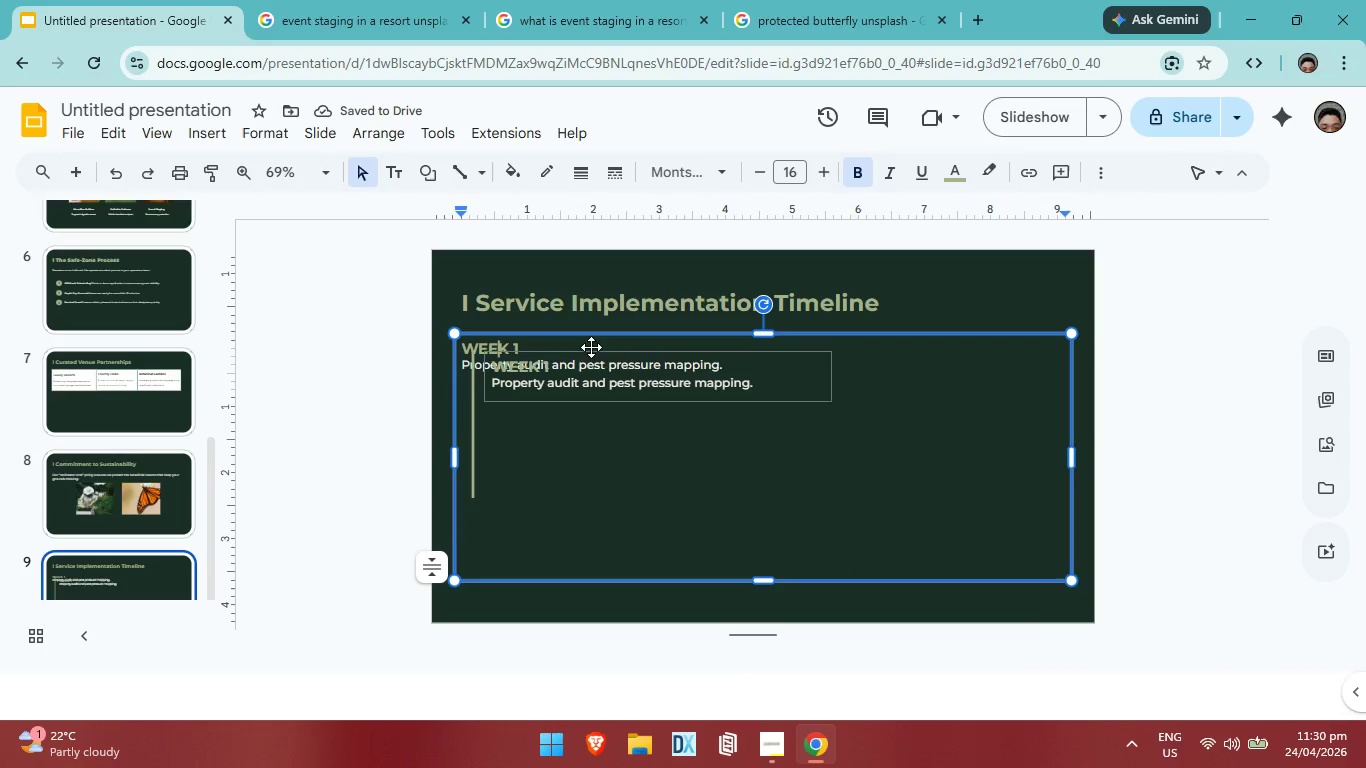 
key(Control+ControlLeft)
 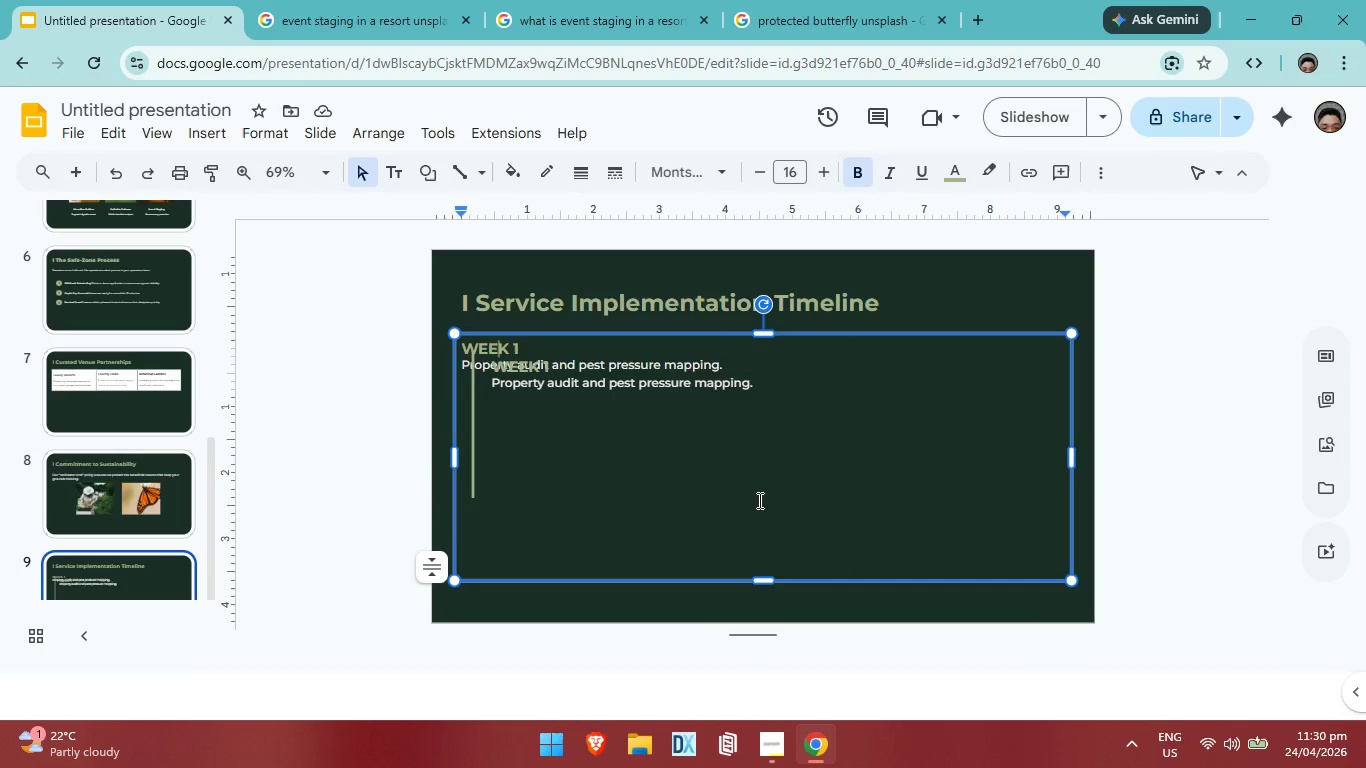 
key(Control+Z)
 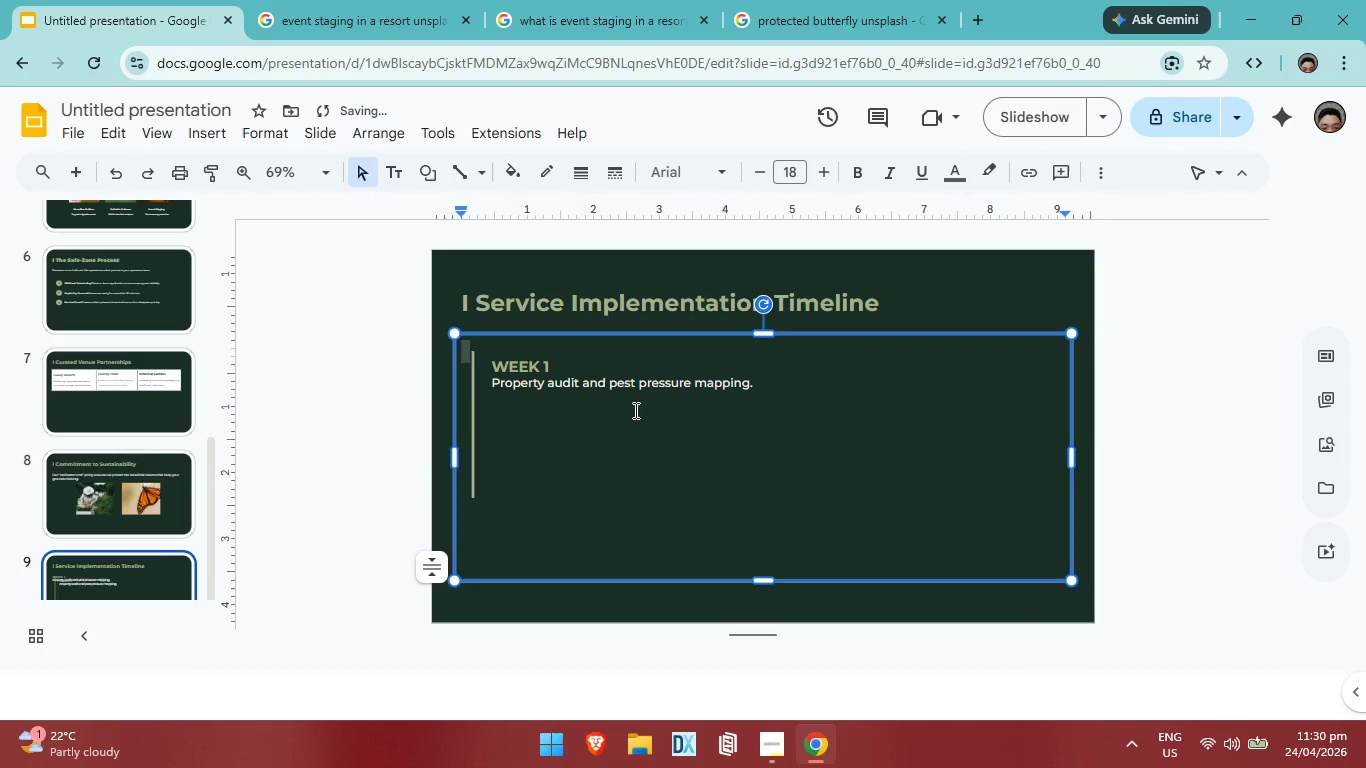 
left_click([632, 383])
 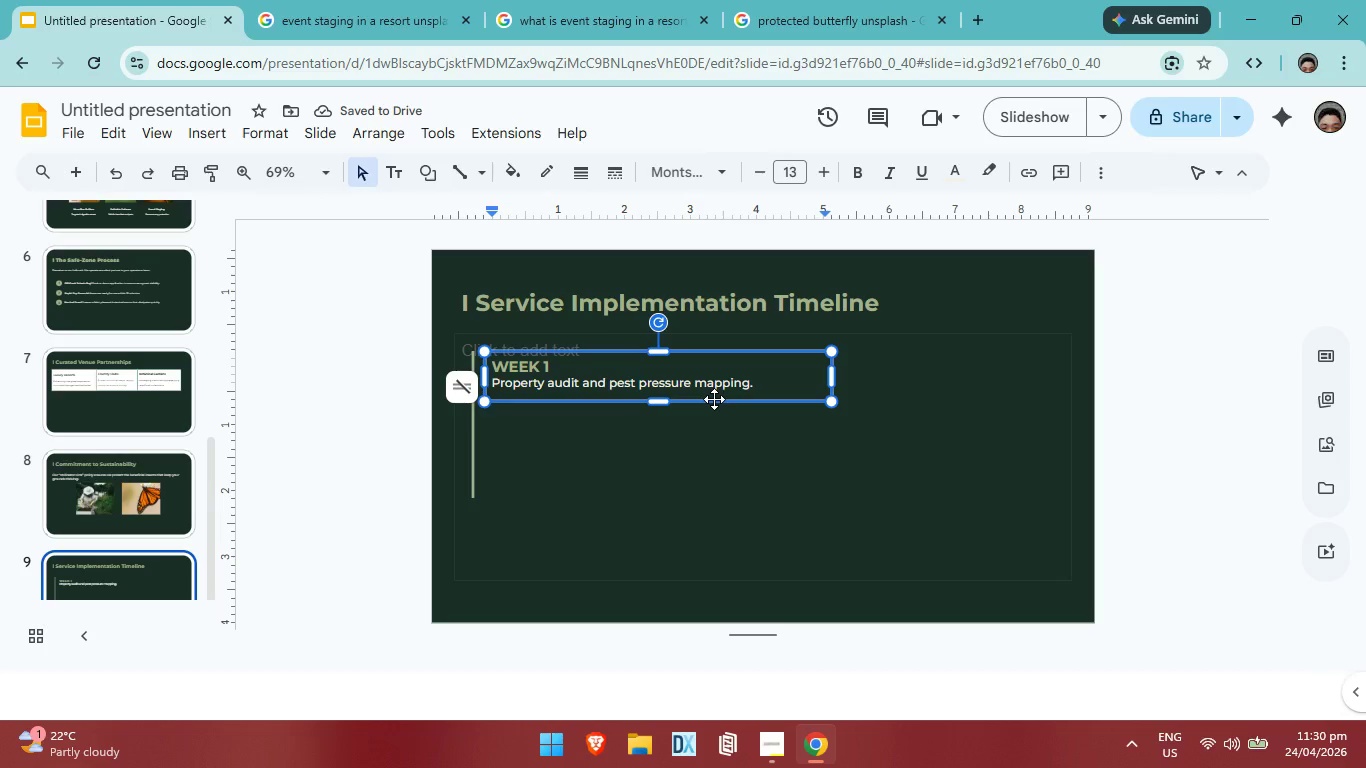 
right_click([714, 398])
 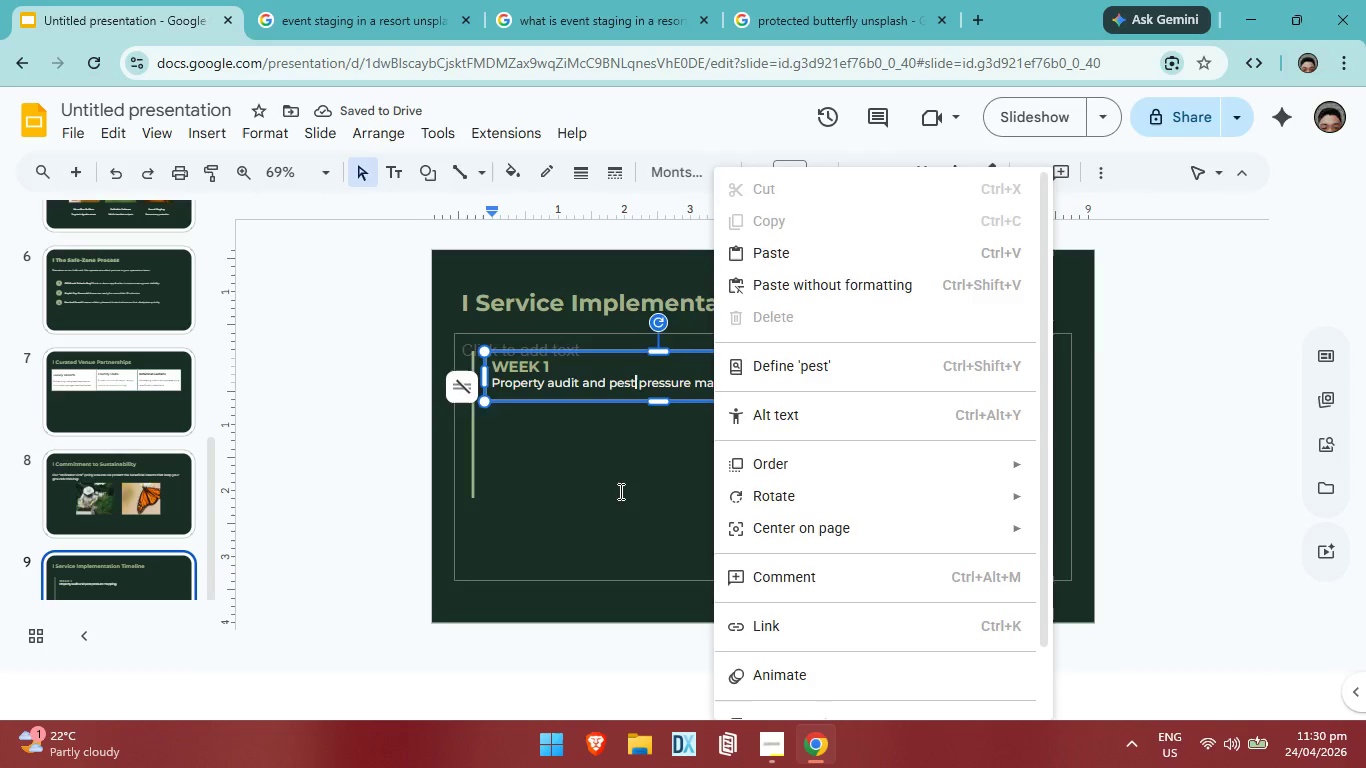 
double_click([675, 364])
 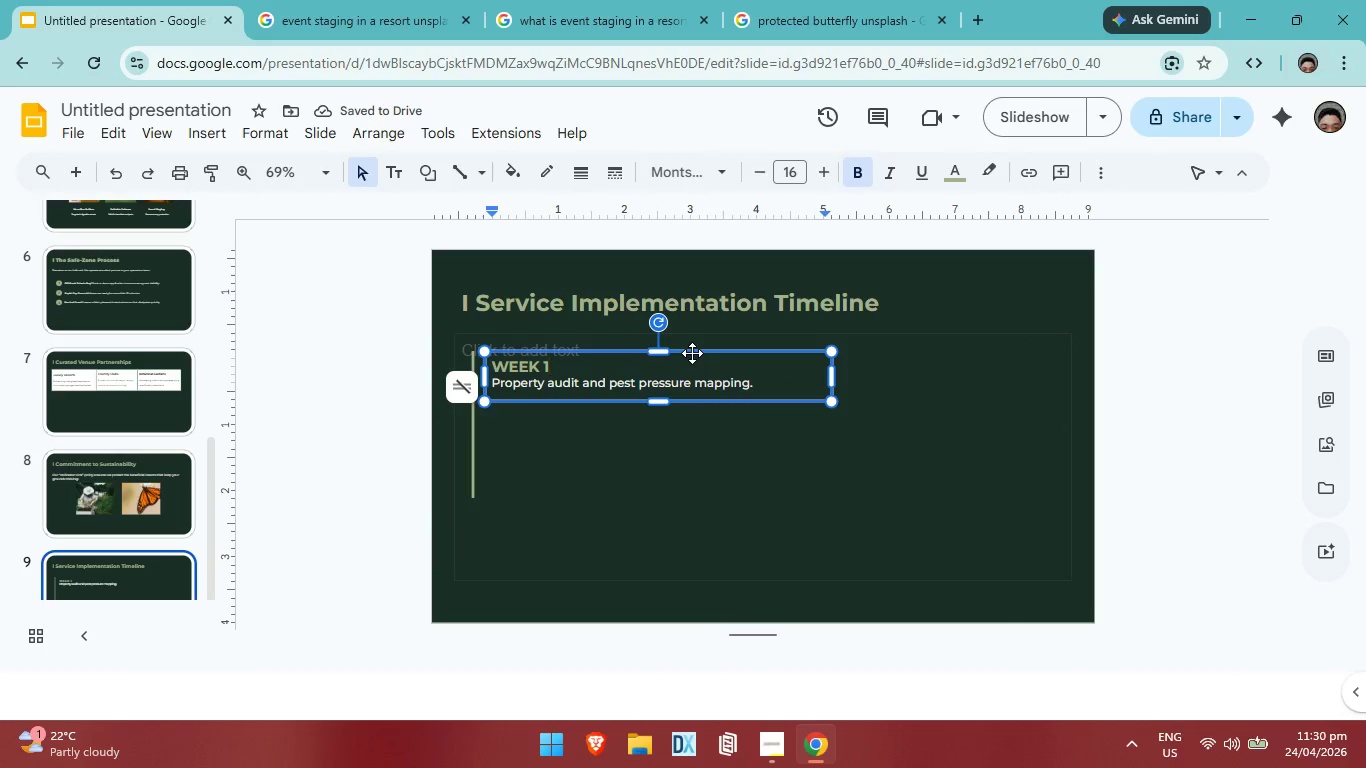 
right_click([692, 353])
 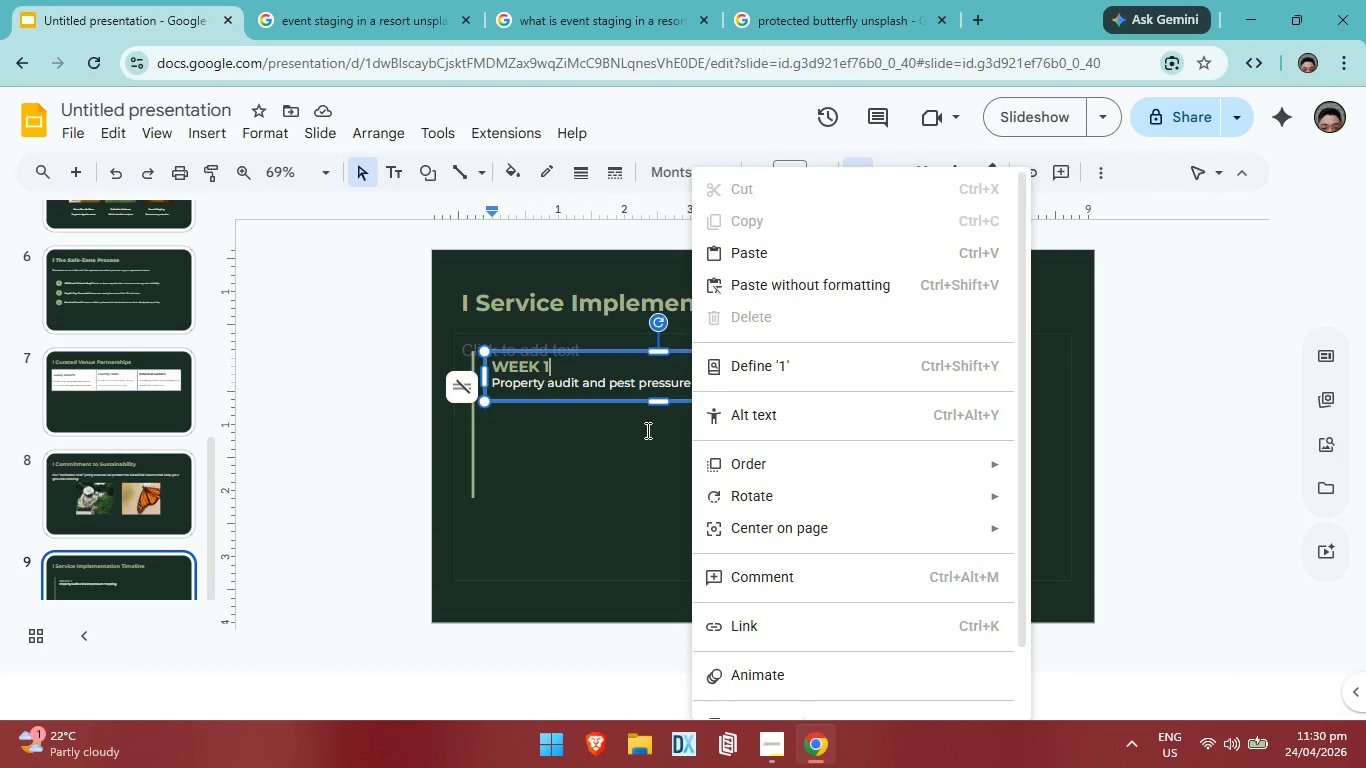 
left_click([638, 452])
 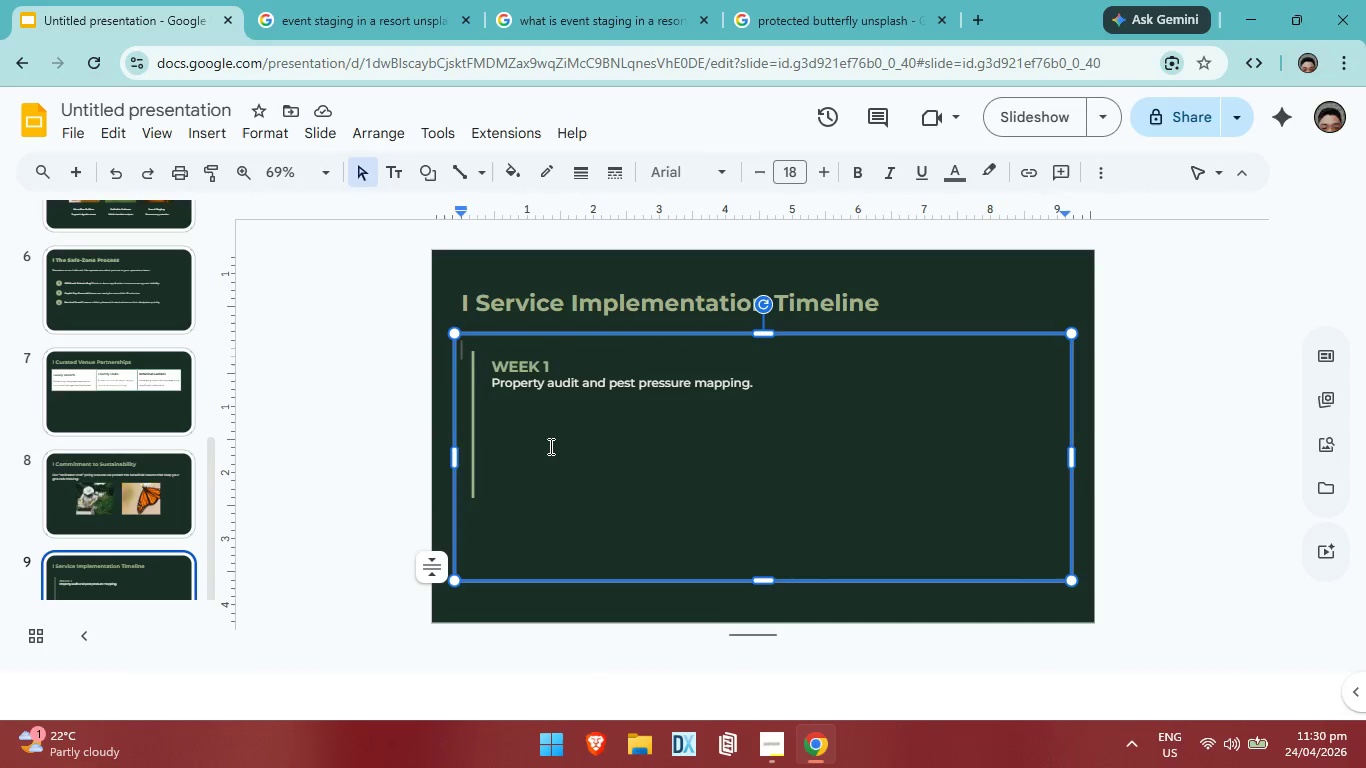 
key(Control+V)
 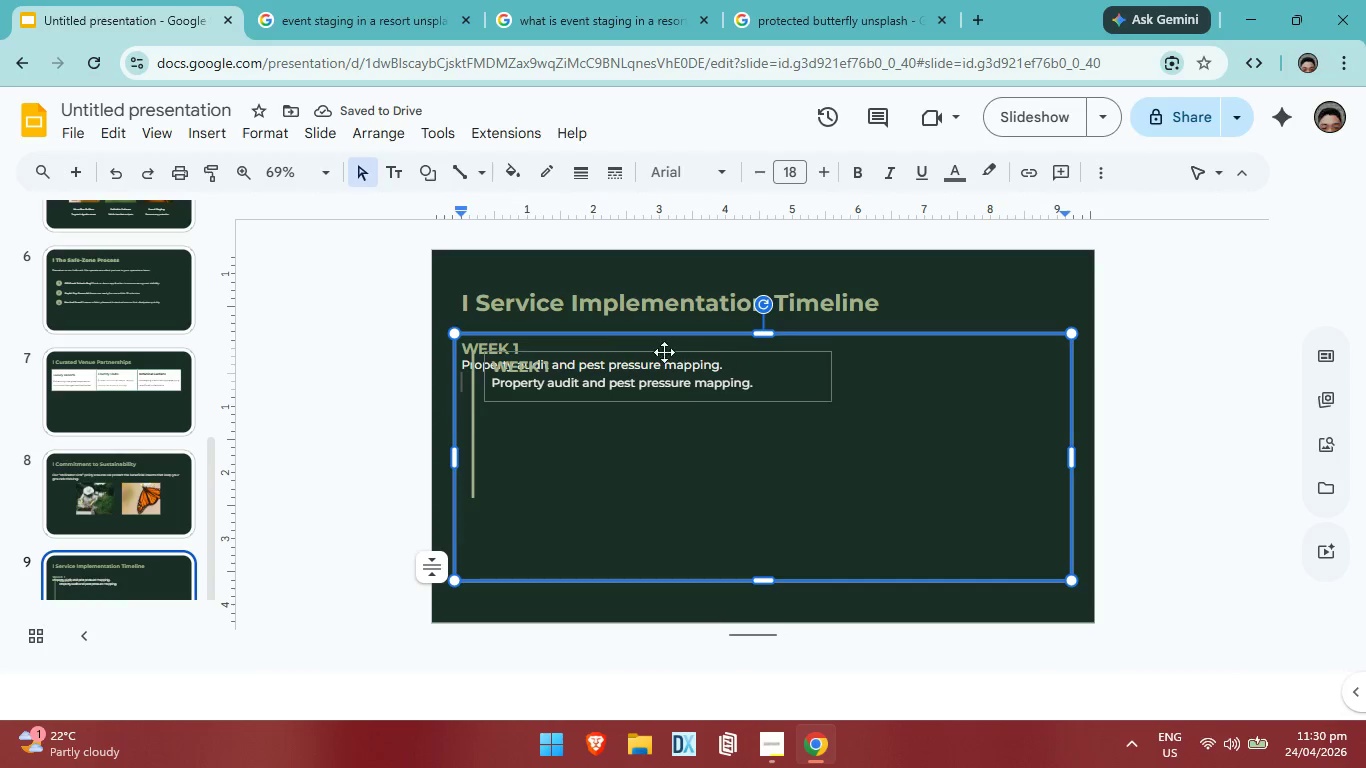 
left_click([610, 472])
 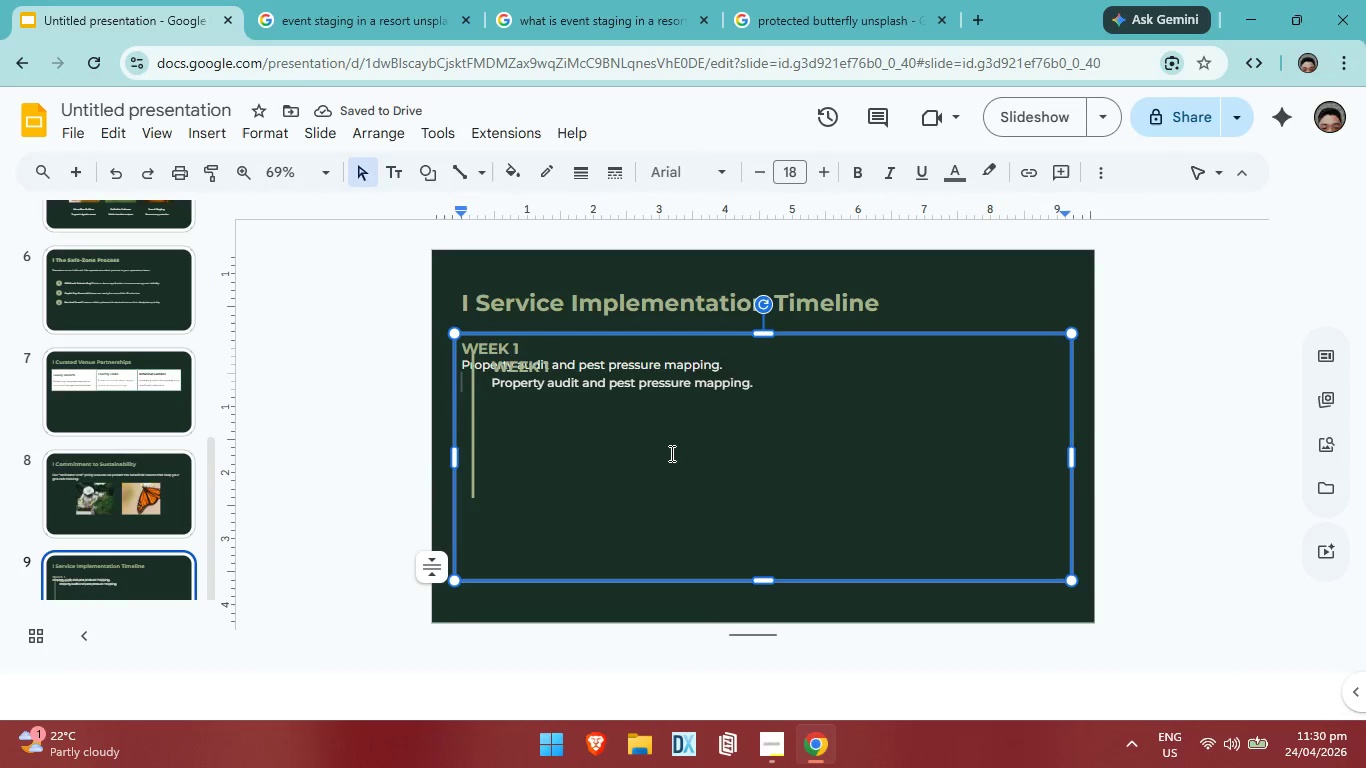 
key(Control+ControlLeft)
 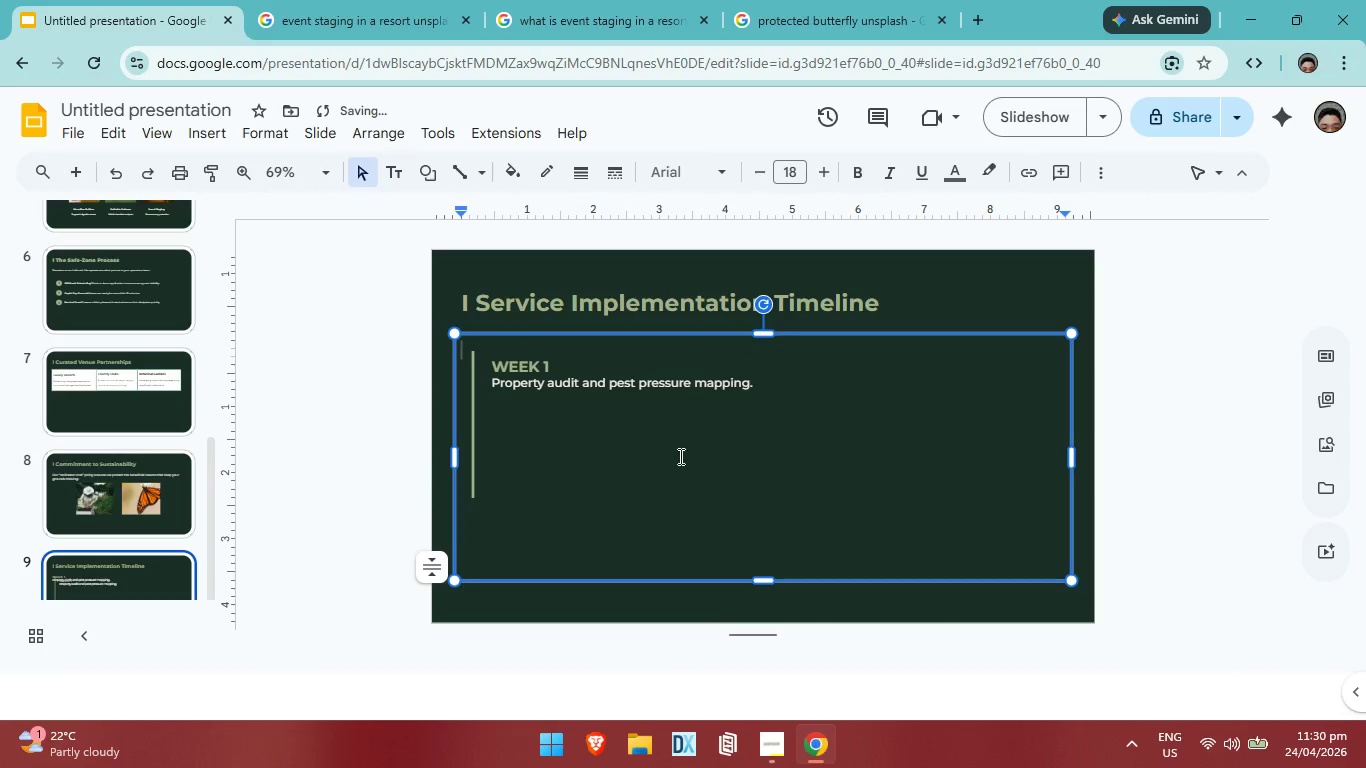 
key(Control+Z)
 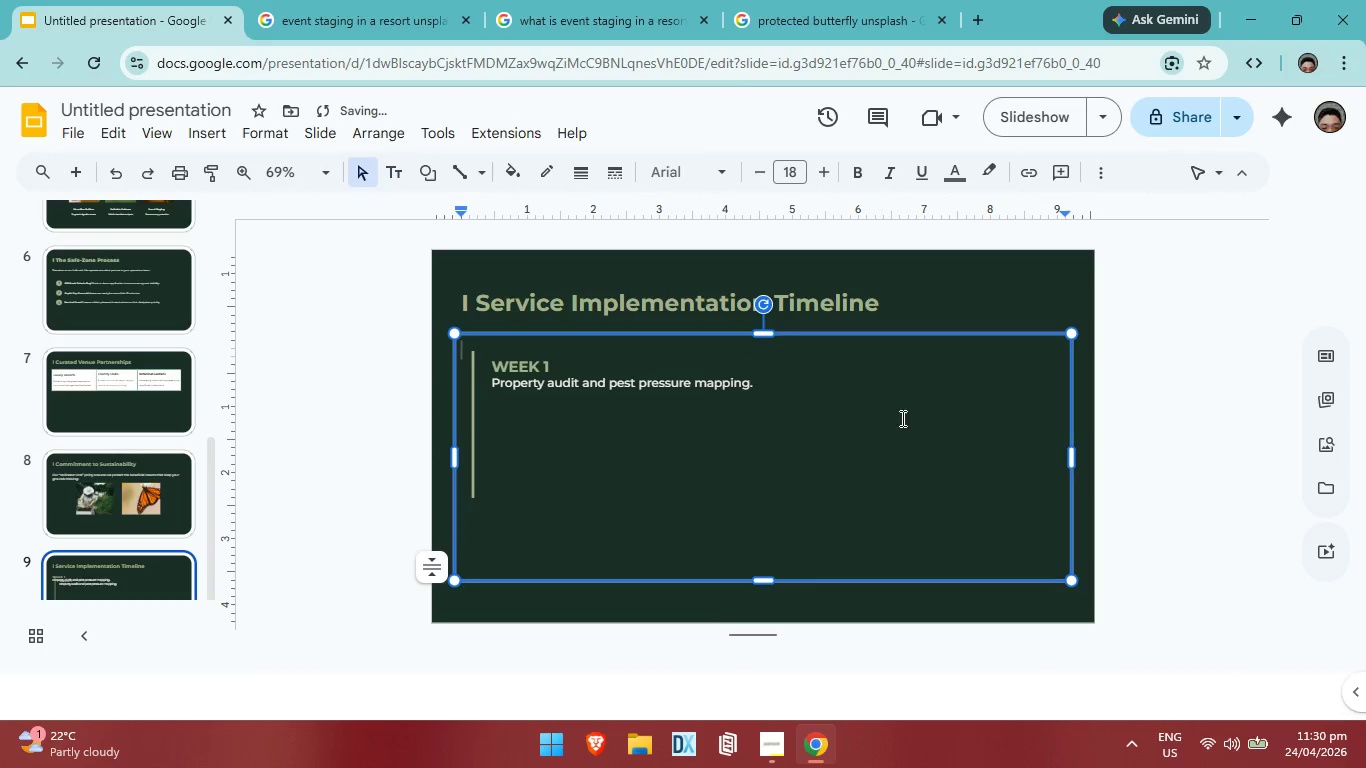 
double_click([904, 414])
 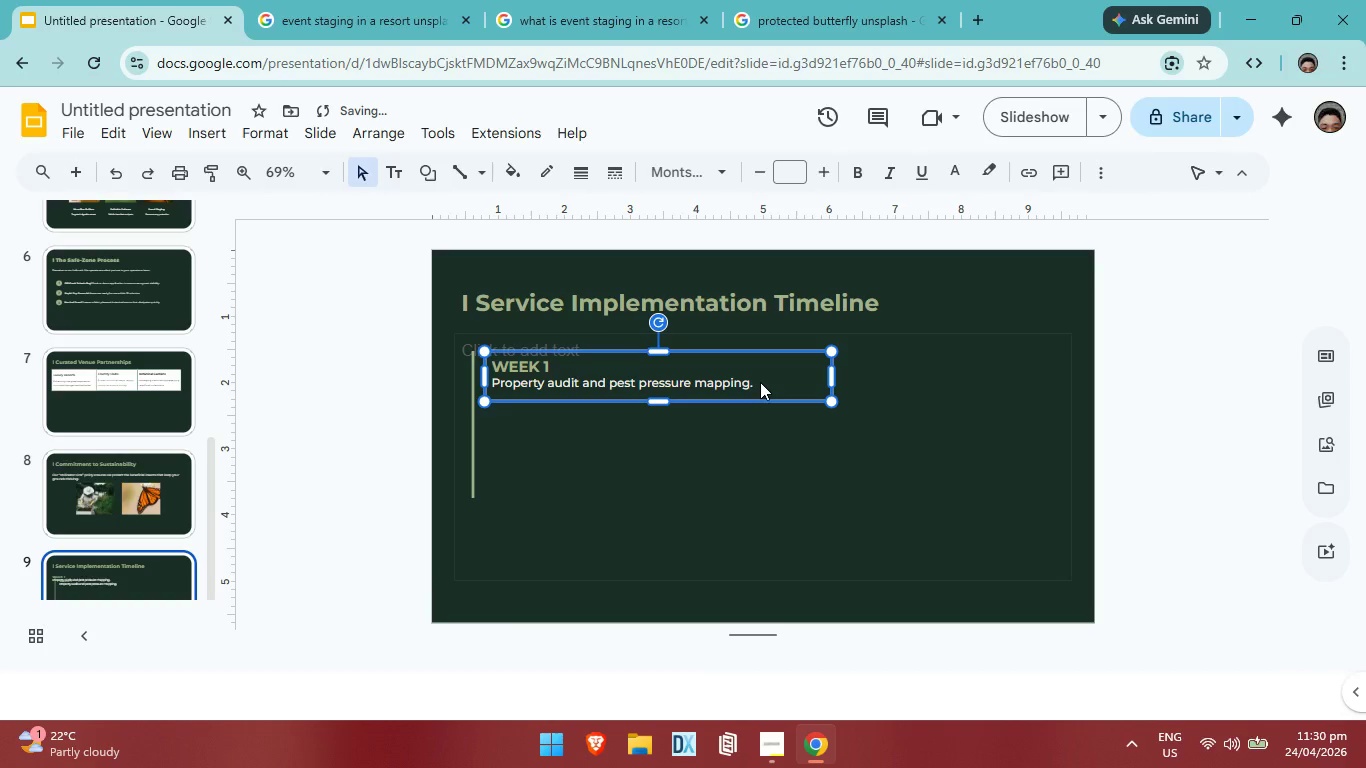 
double_click([760, 382])
 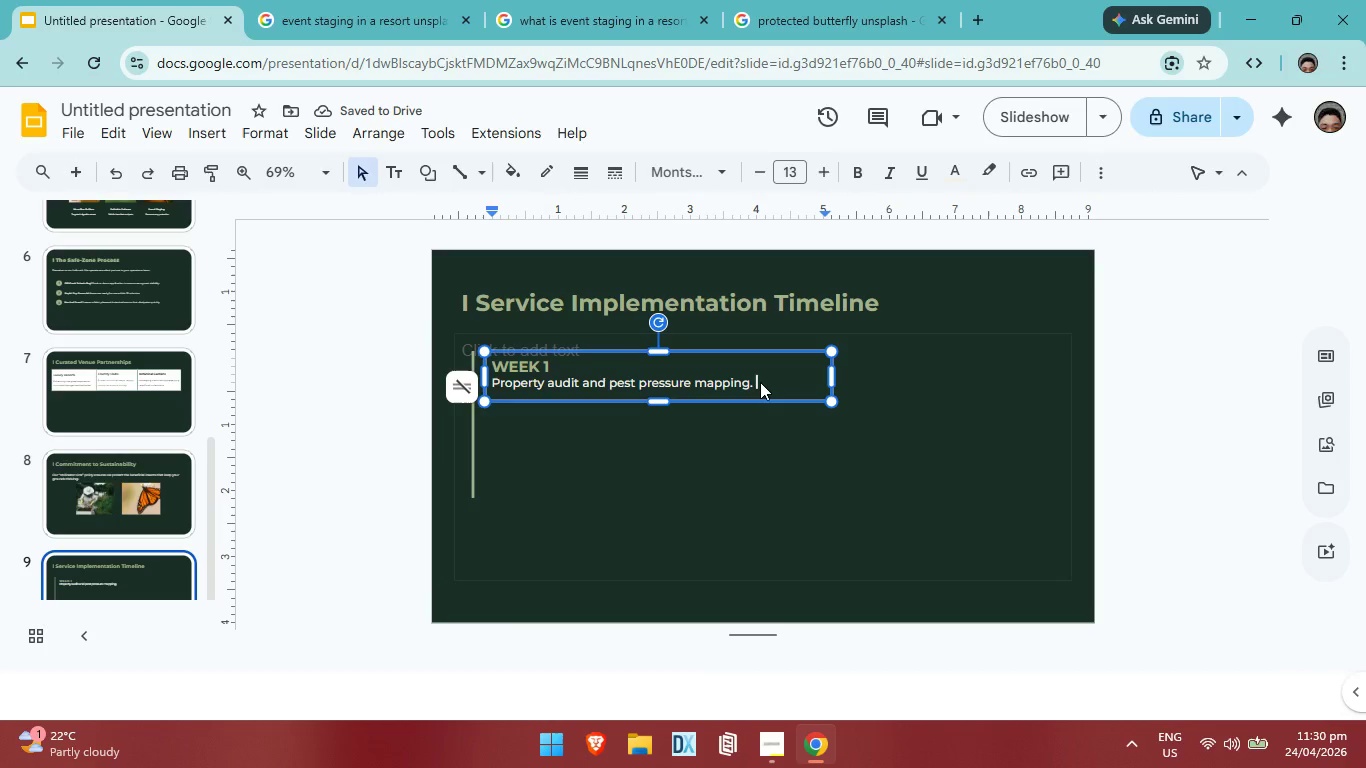 
triple_click([760, 382])
 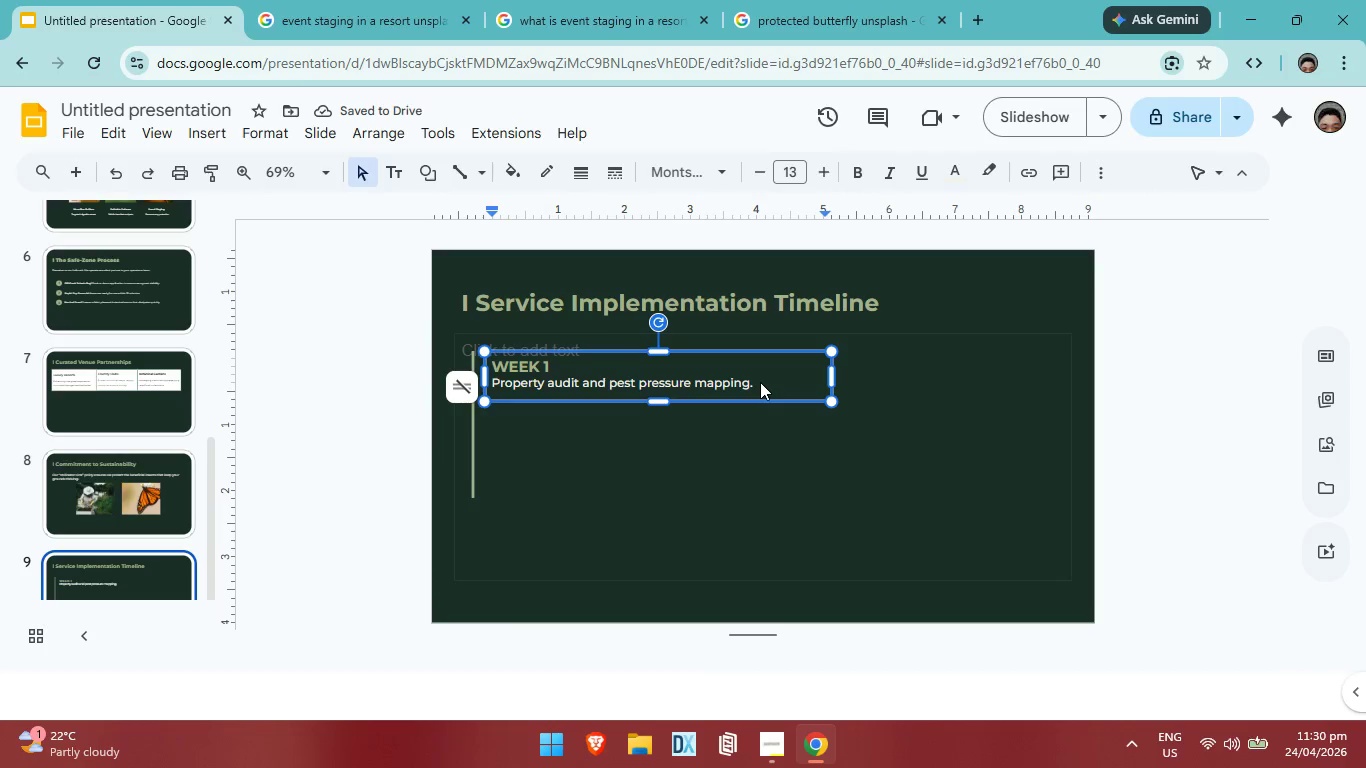 
key(Enter)
 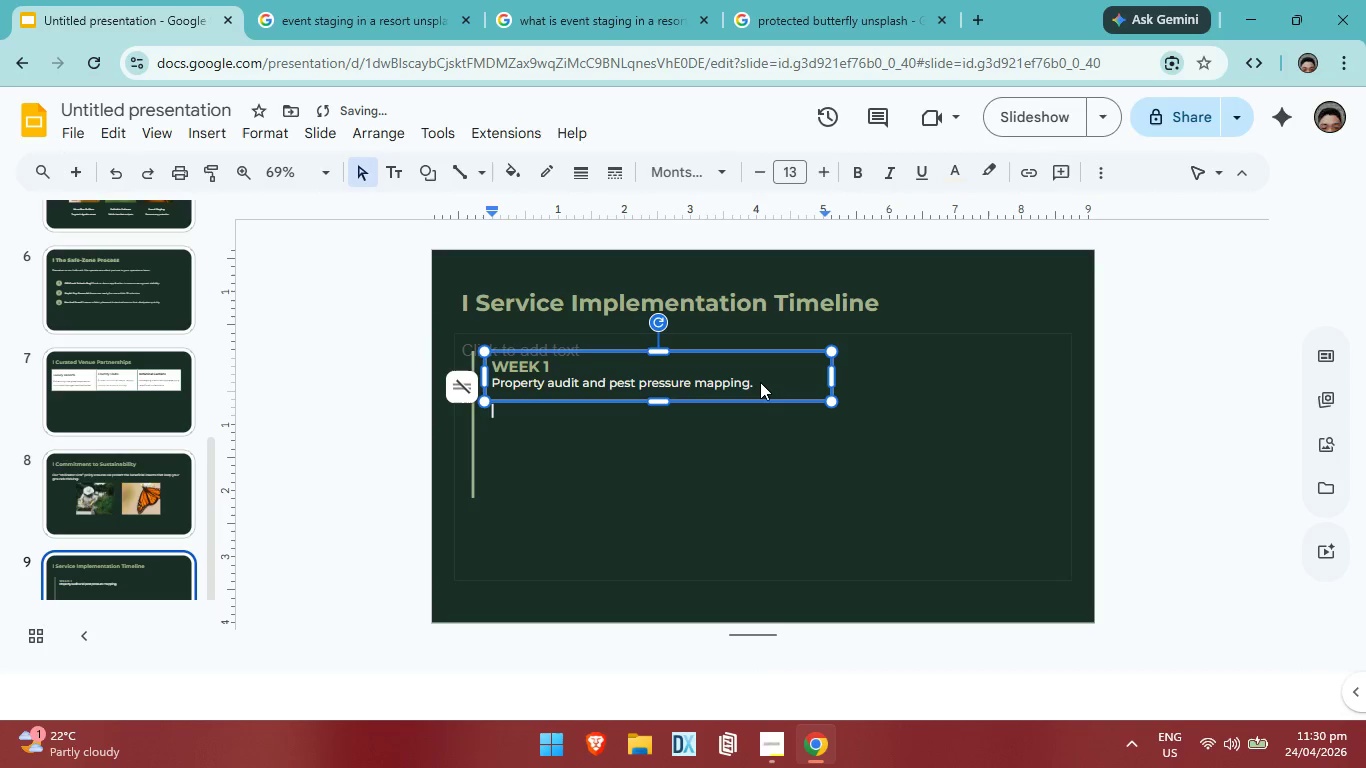 
key(Enter)
 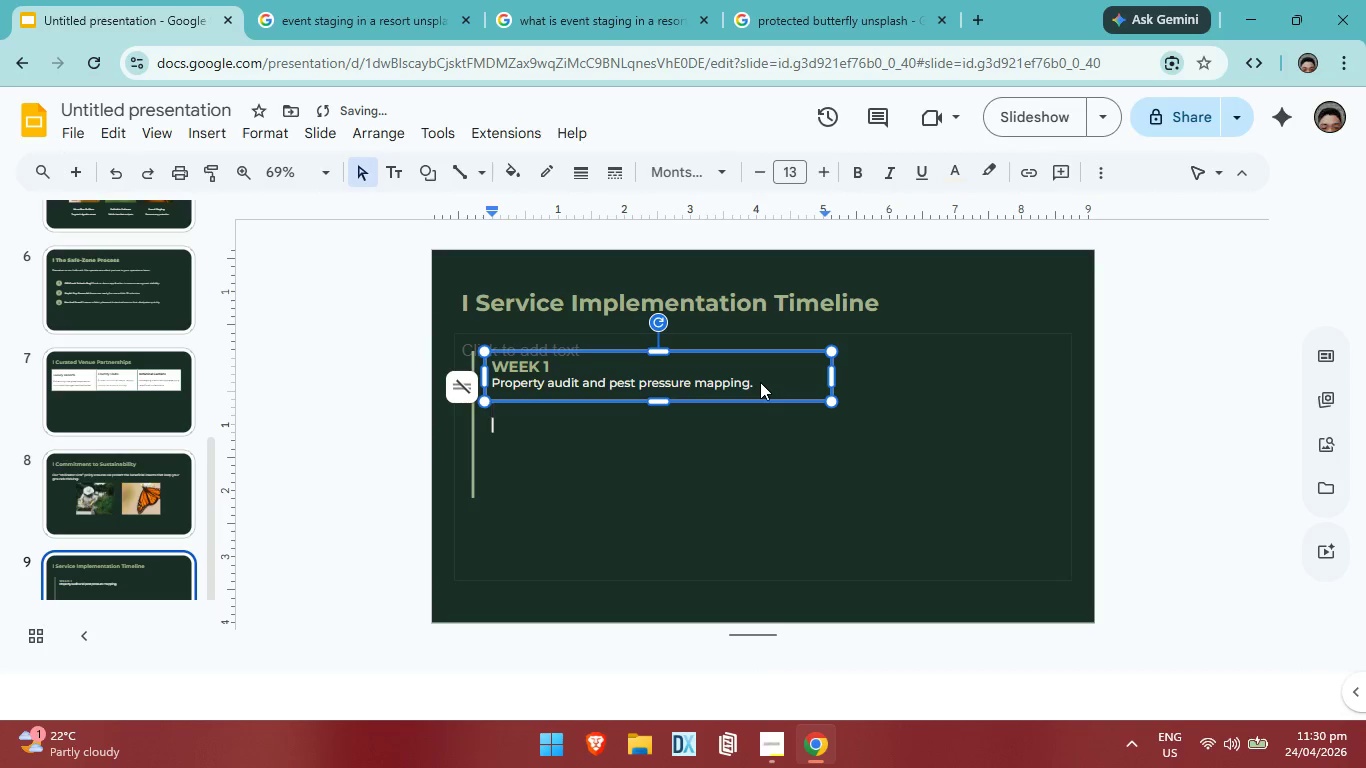 
key(Enter)
 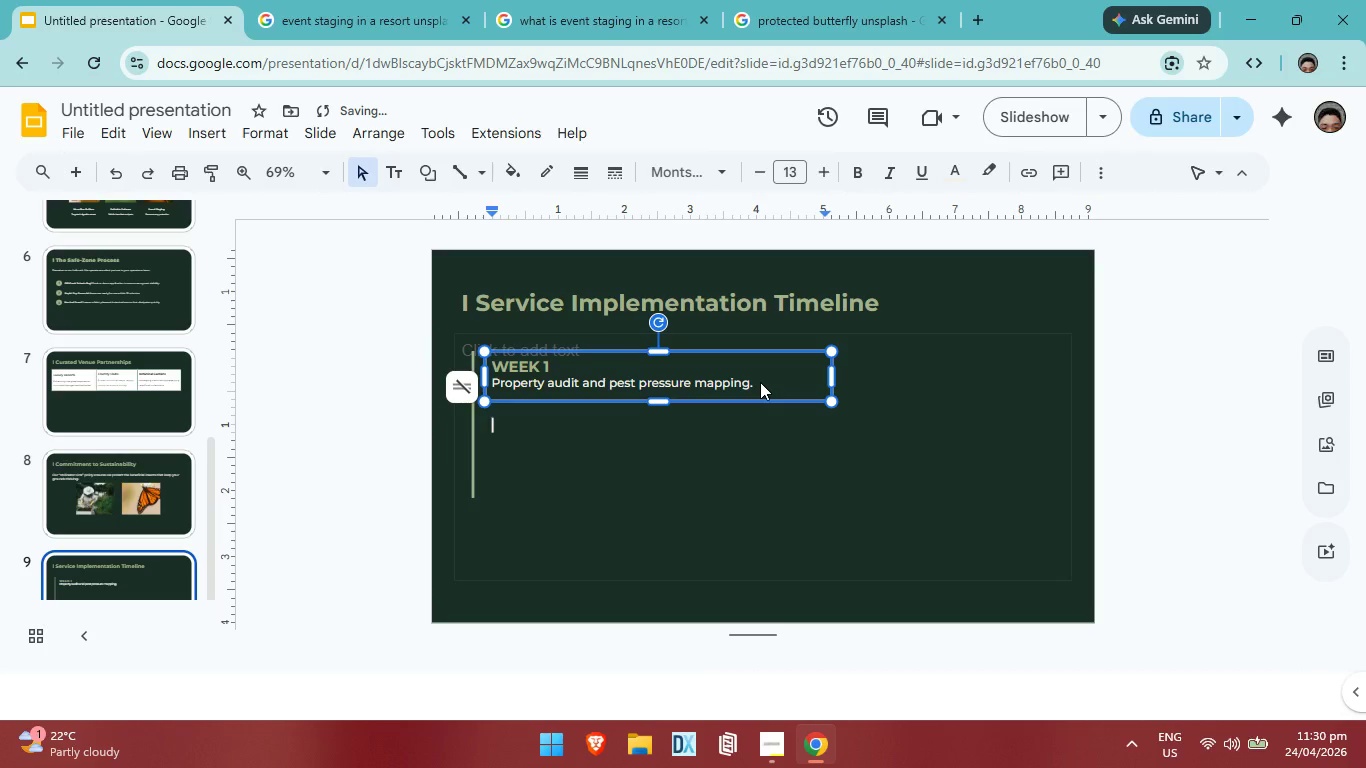 
key(Control+V)
 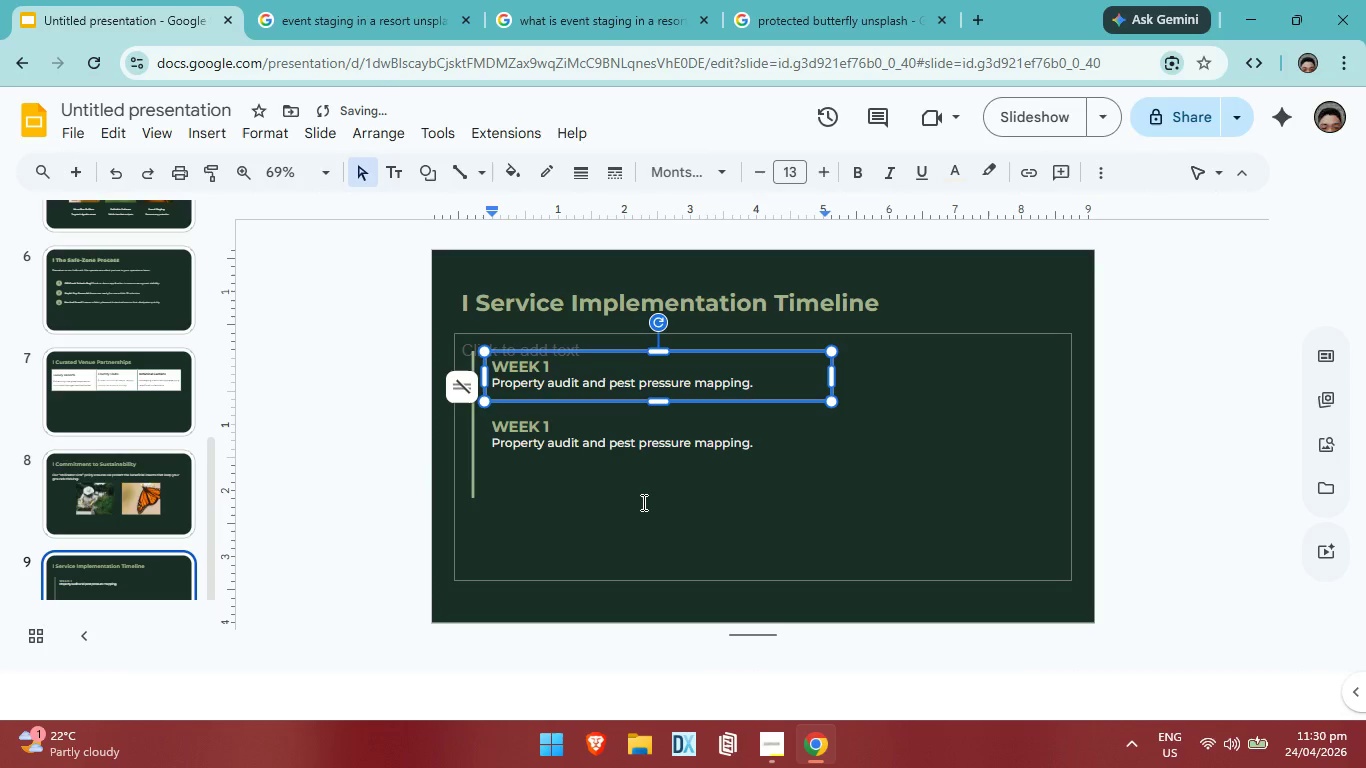 
key(Enter)
 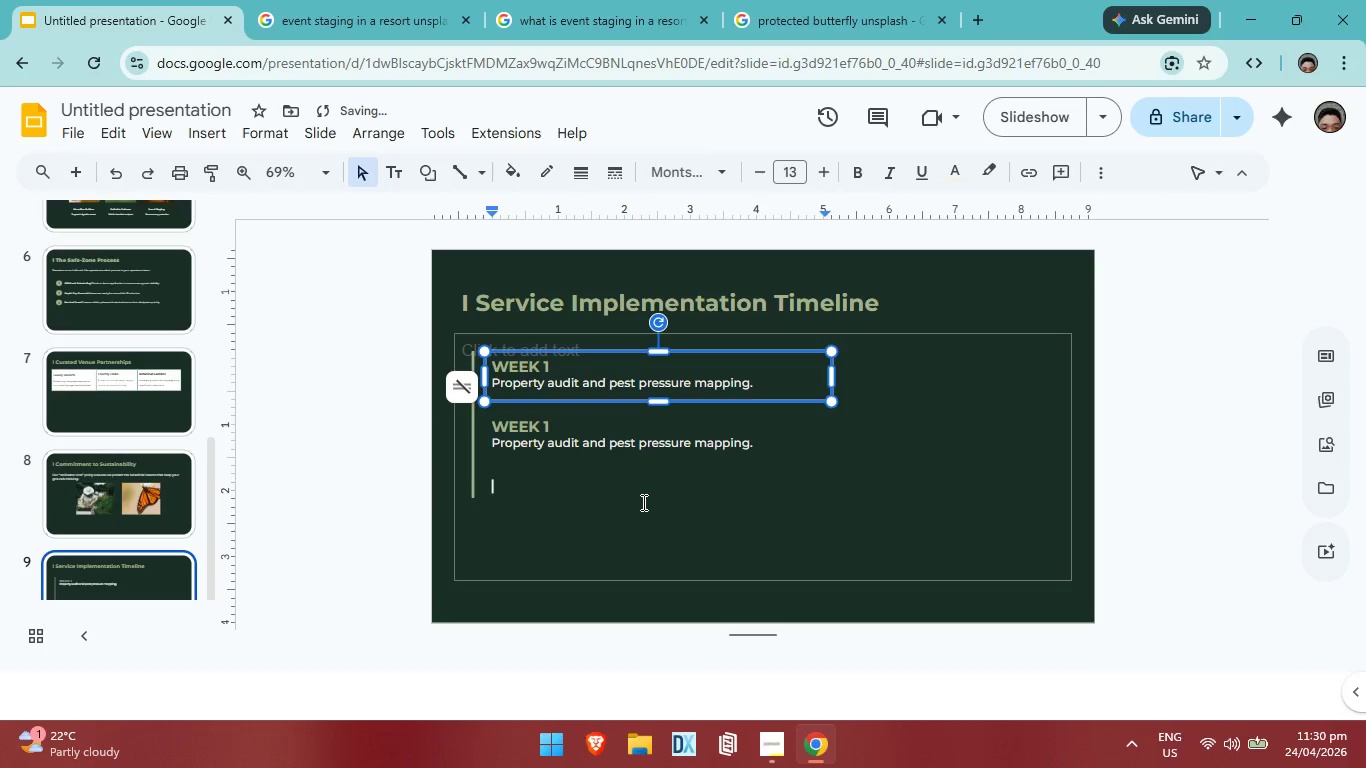 
key(Enter)
 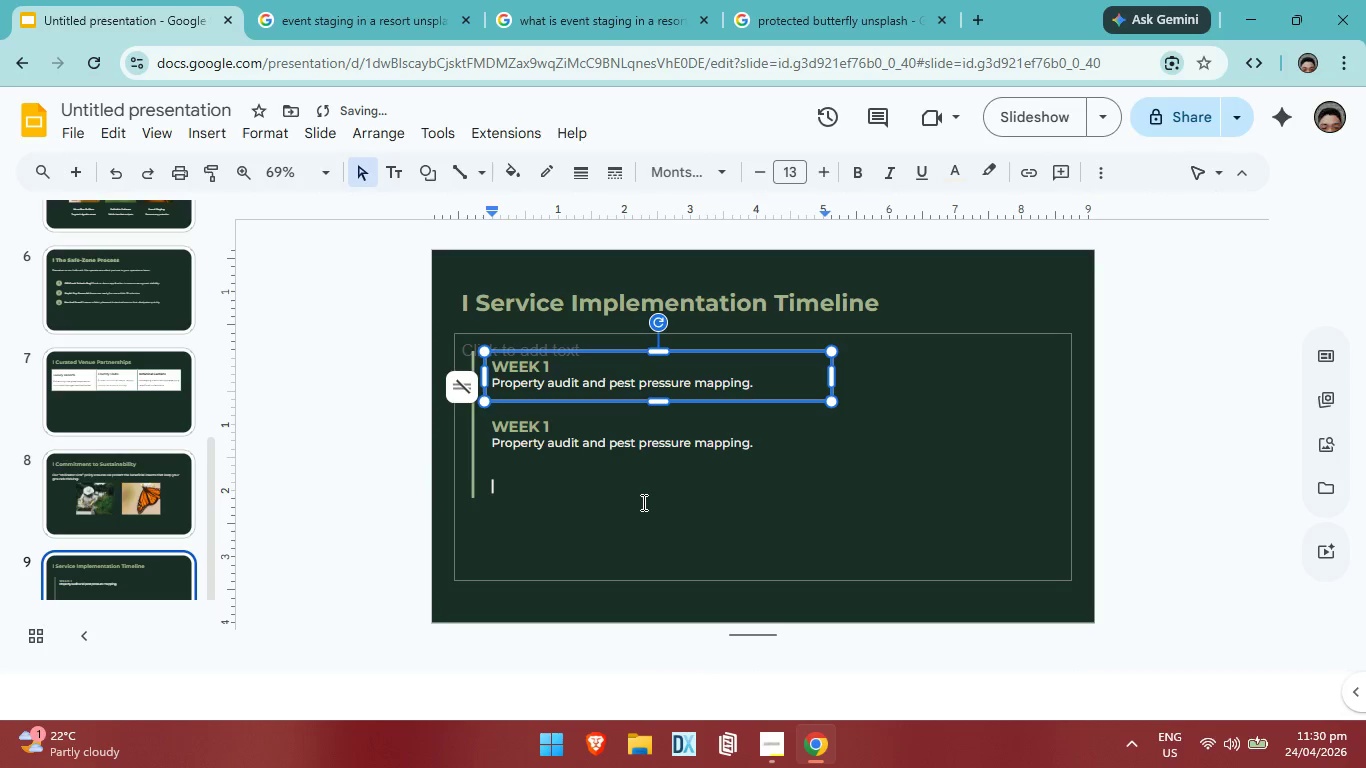 
key(Control+V)
 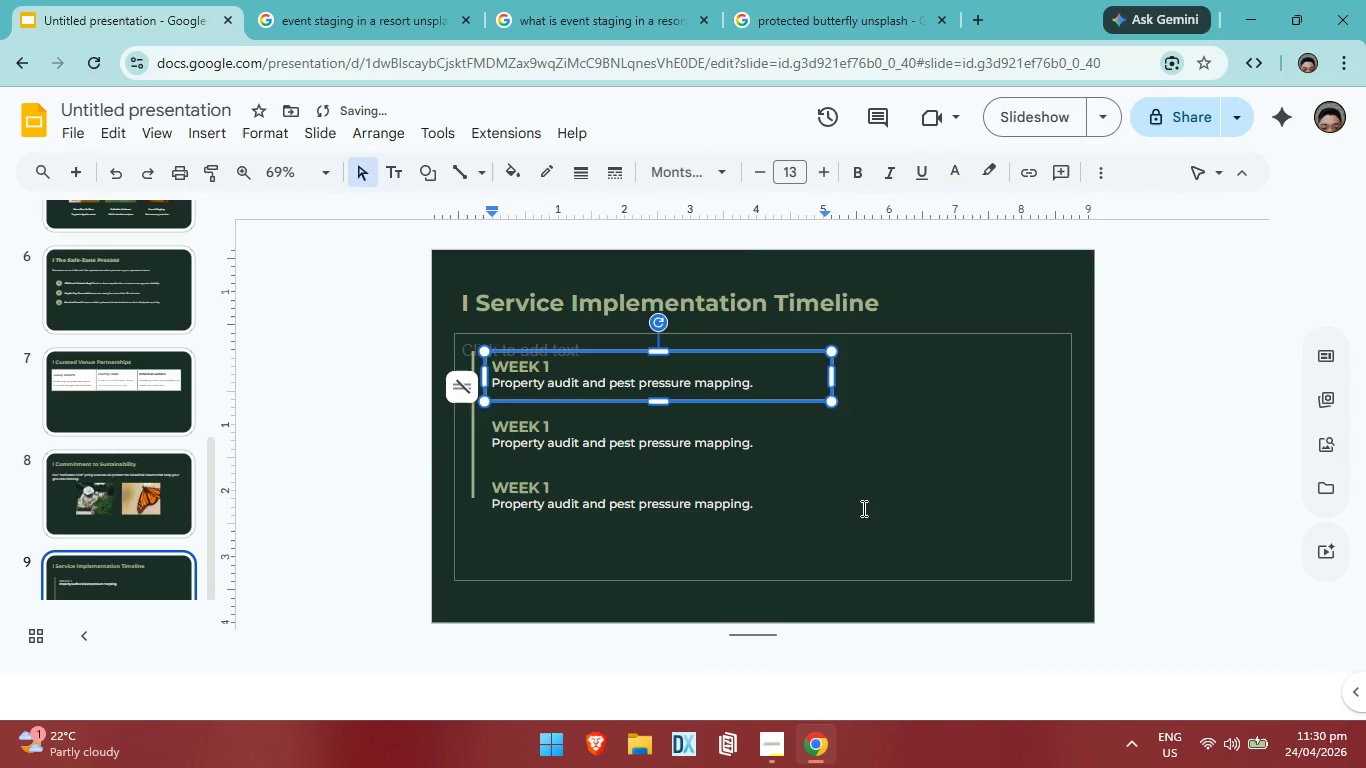 
left_click([883, 499])
 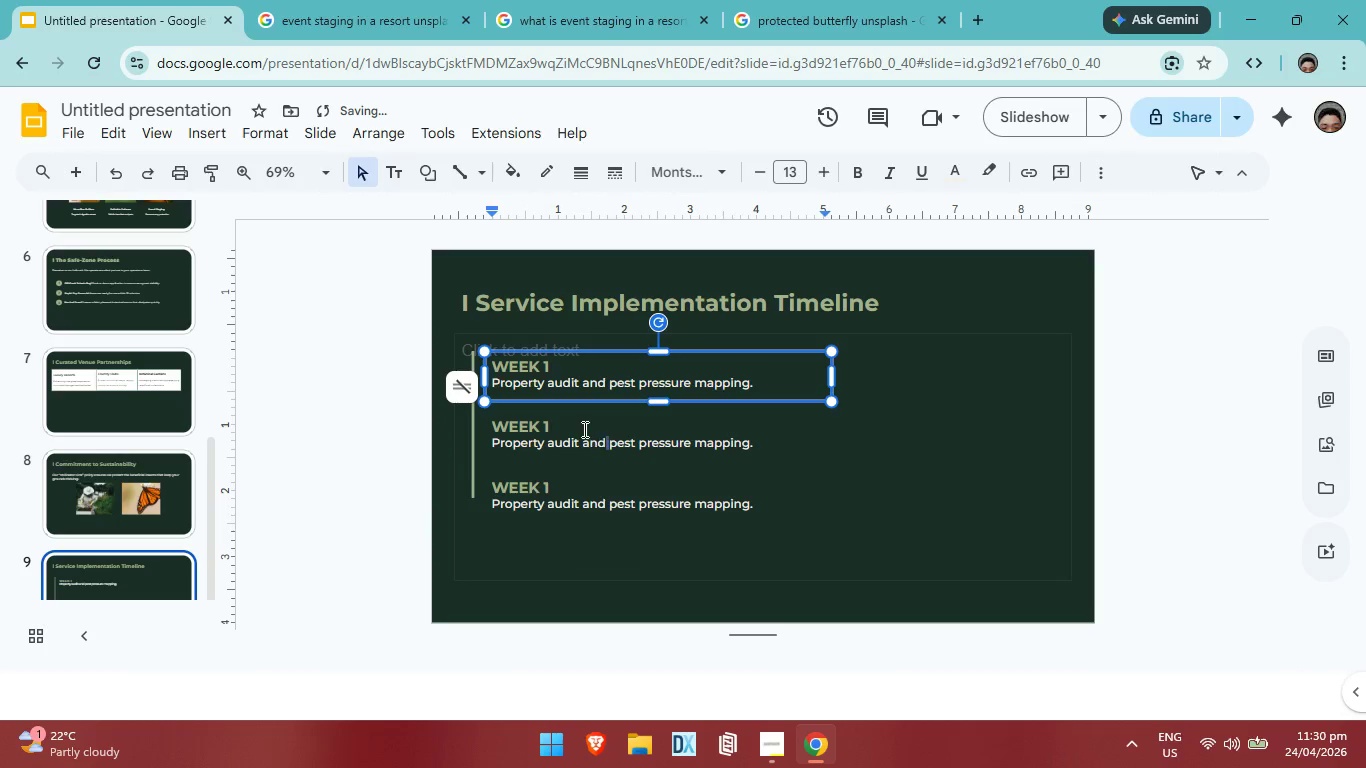 
left_click([579, 426])
 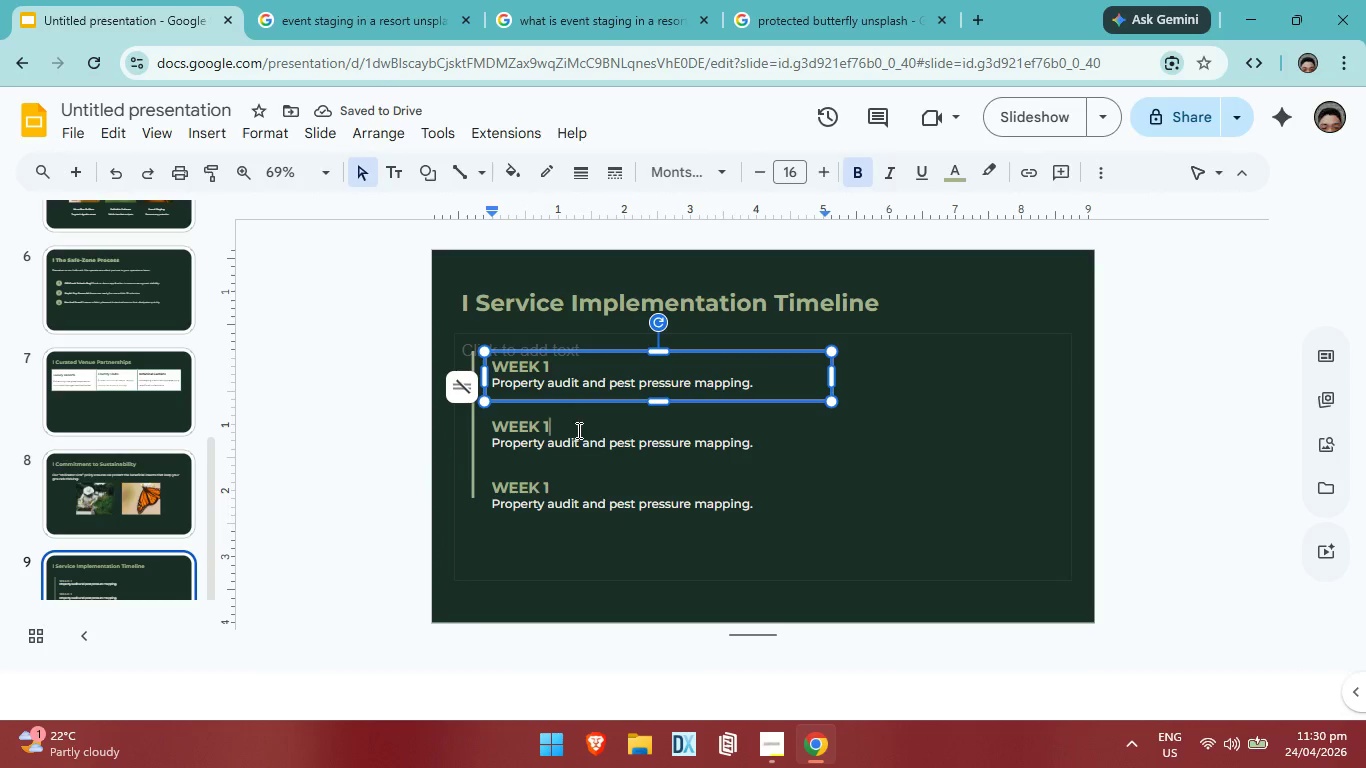 
left_click([580, 437])
 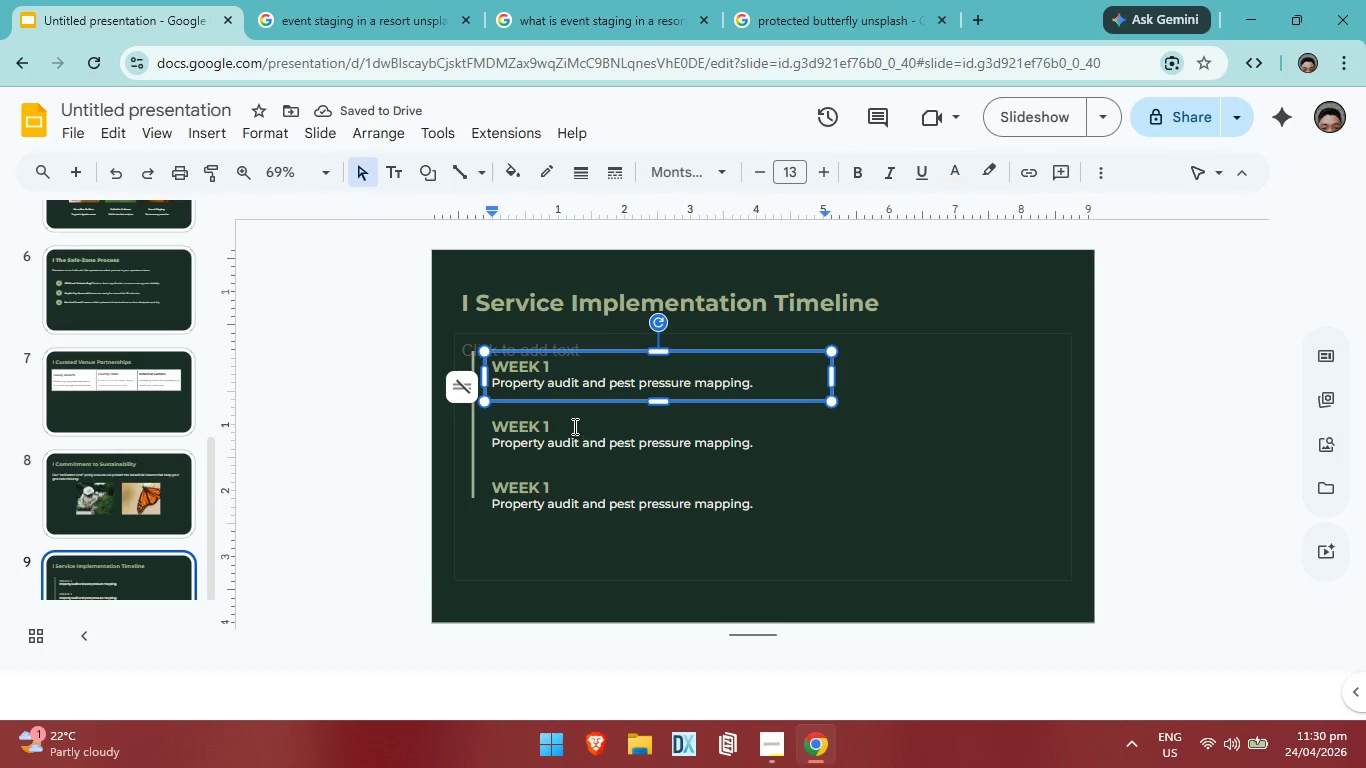 
left_click([551, 426])
 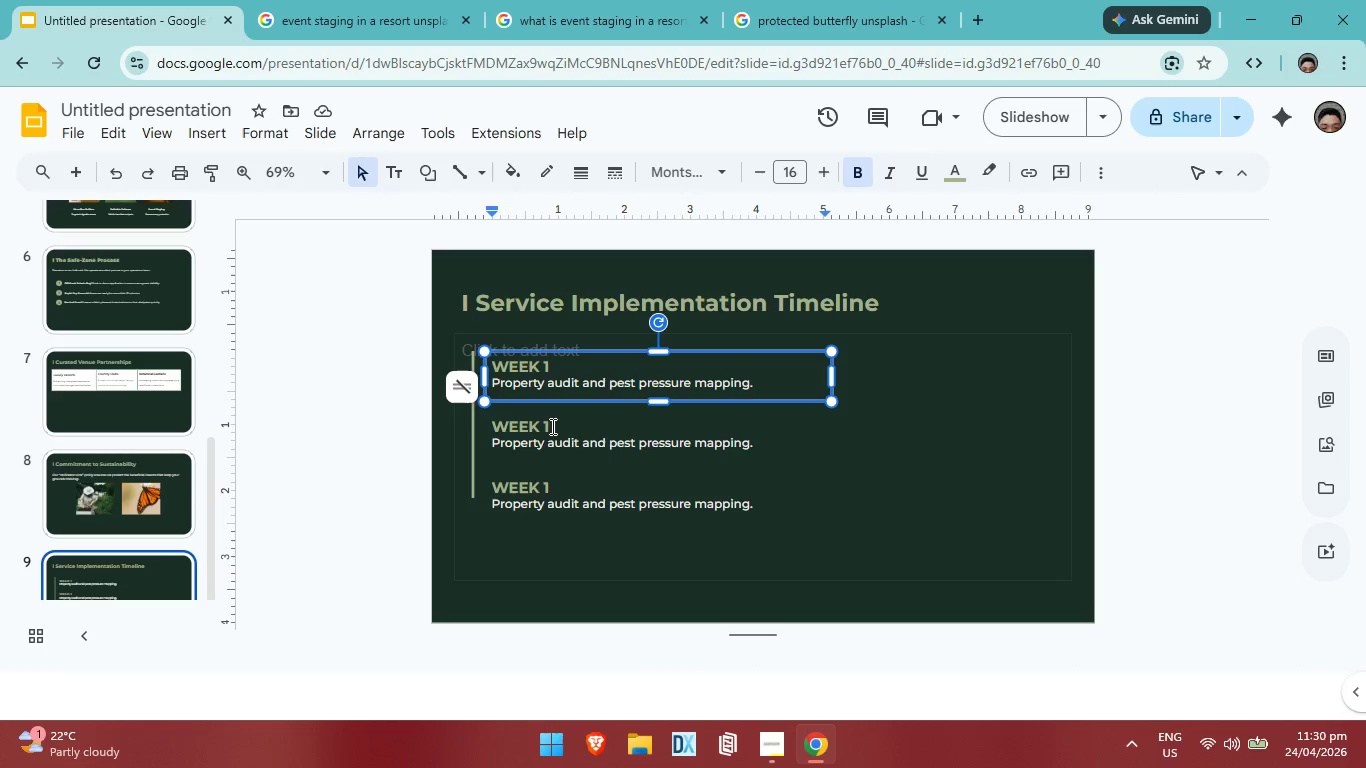 
key(Backspace)
 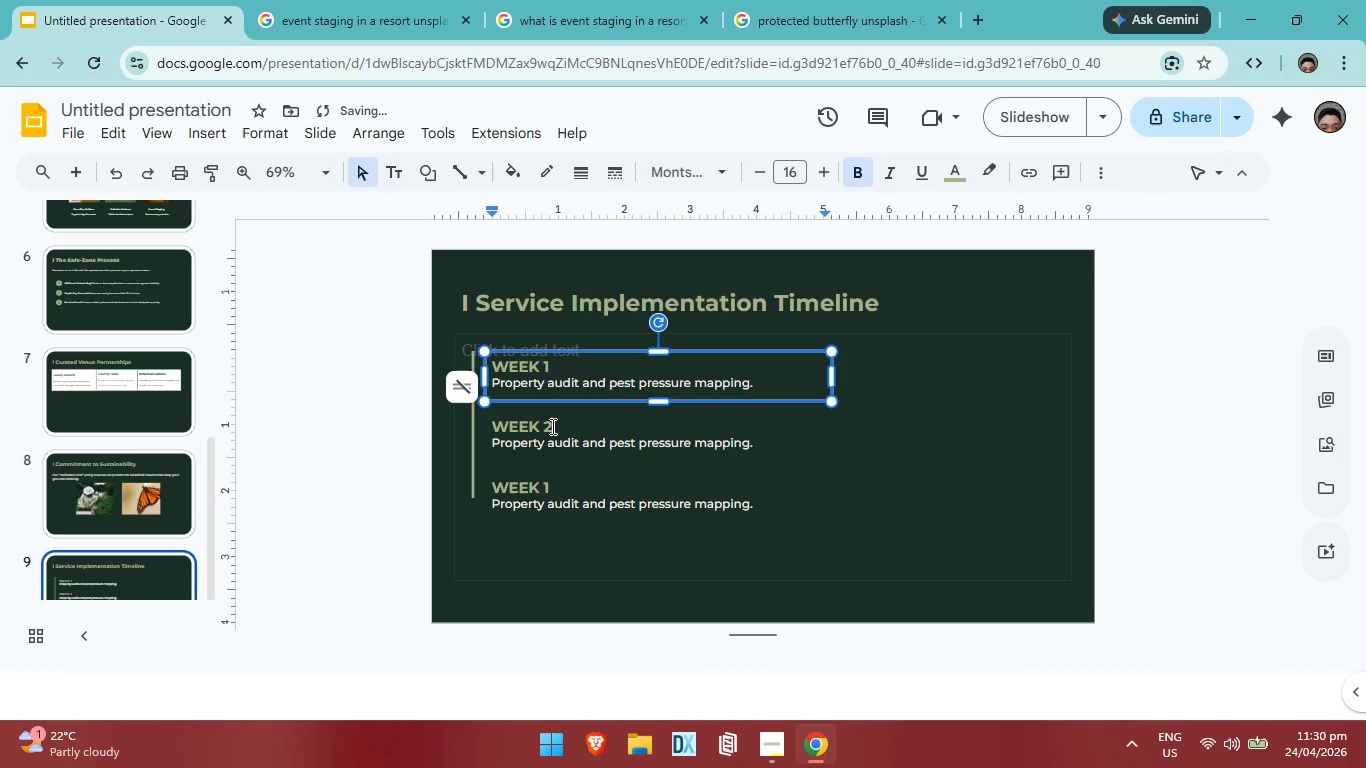 
key(2)
 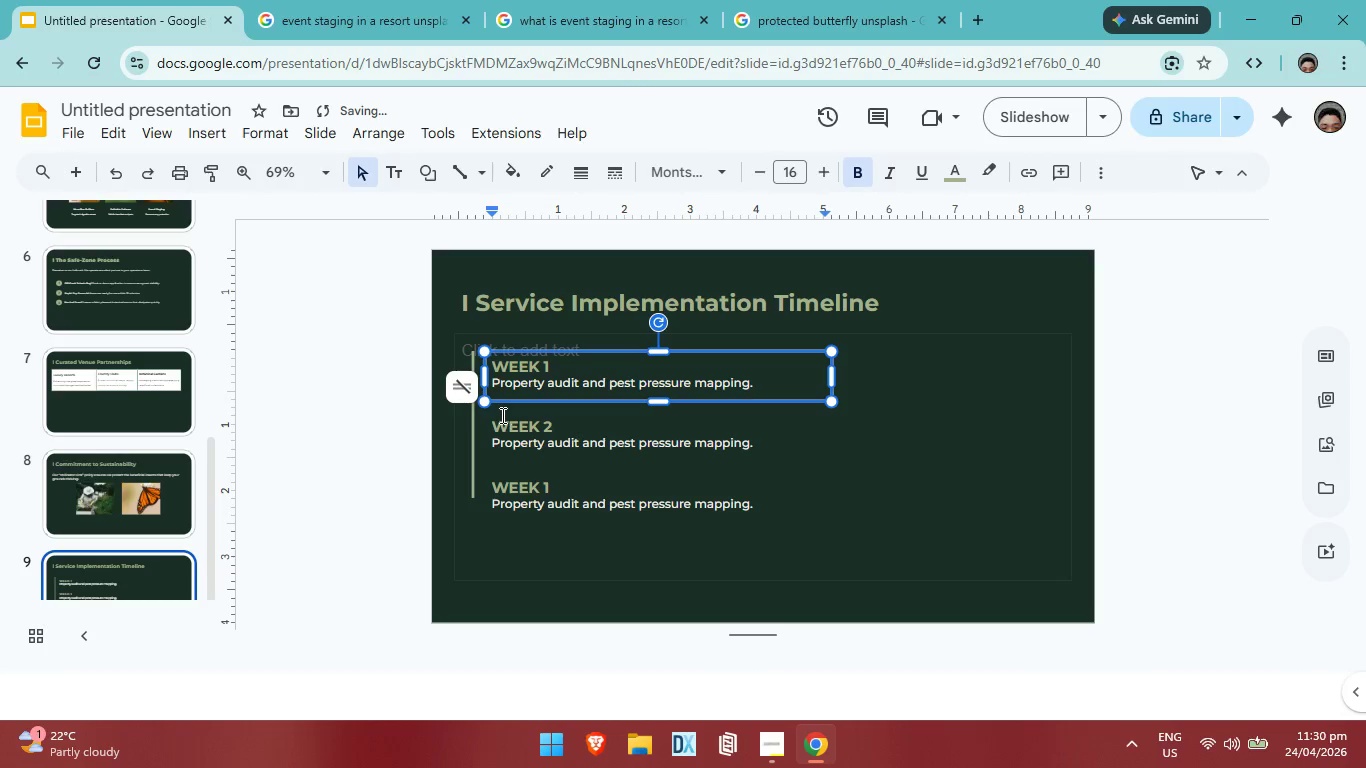 
left_click([501, 415])
 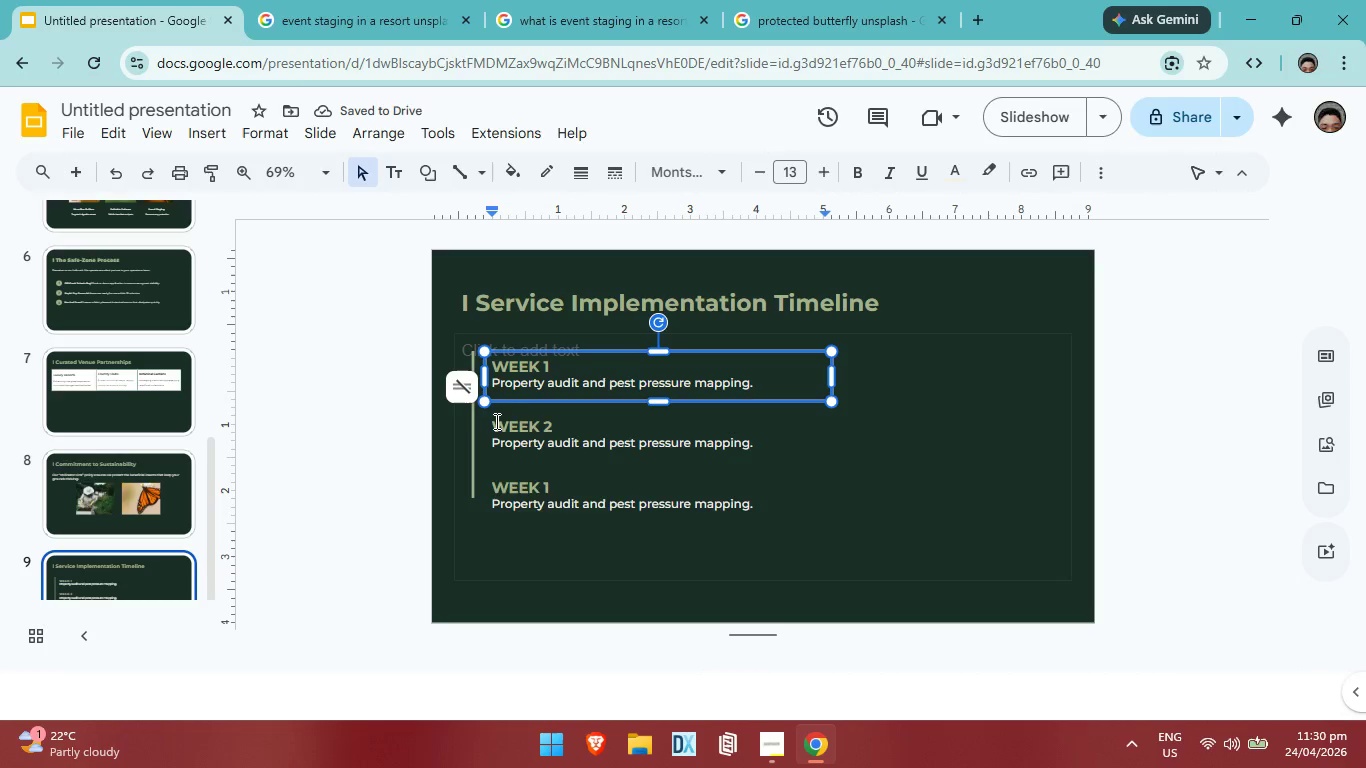 
key(Backspace)
 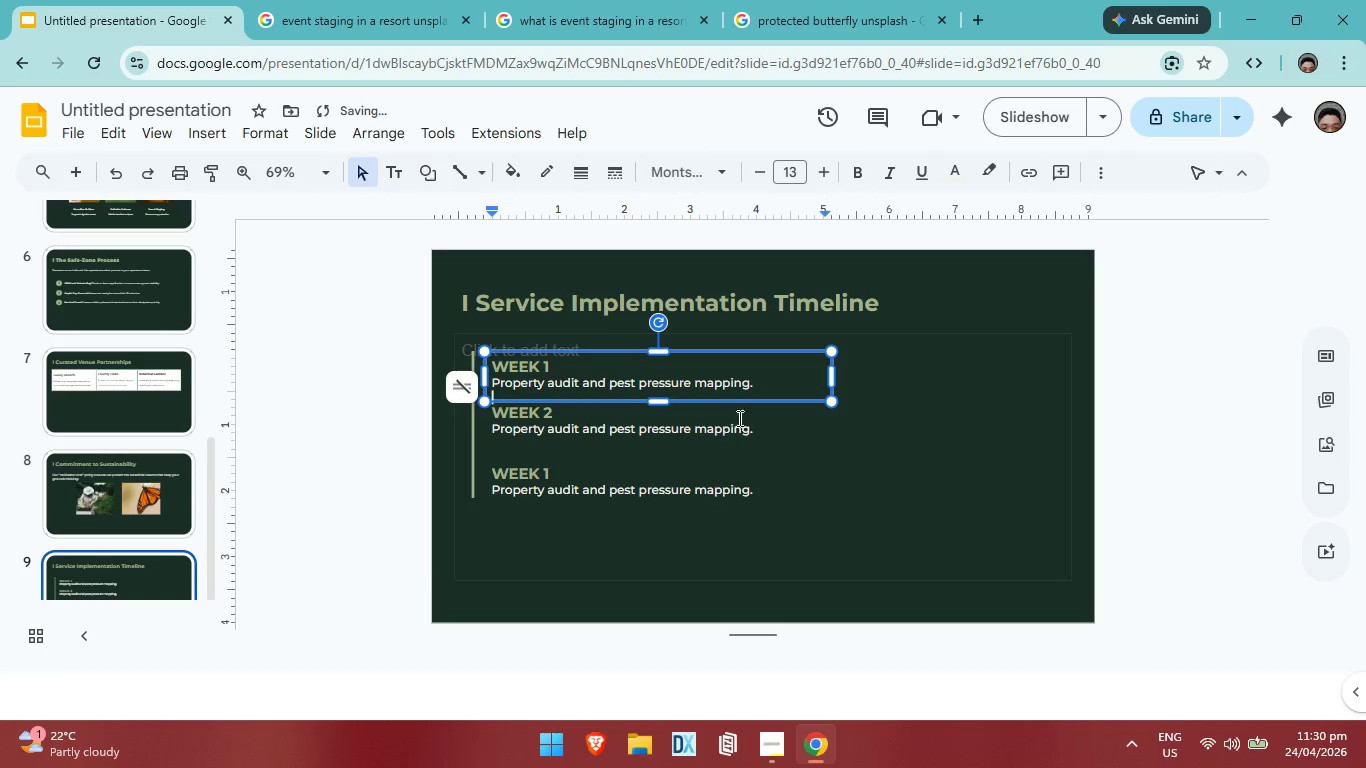 
left_click([759, 431])
 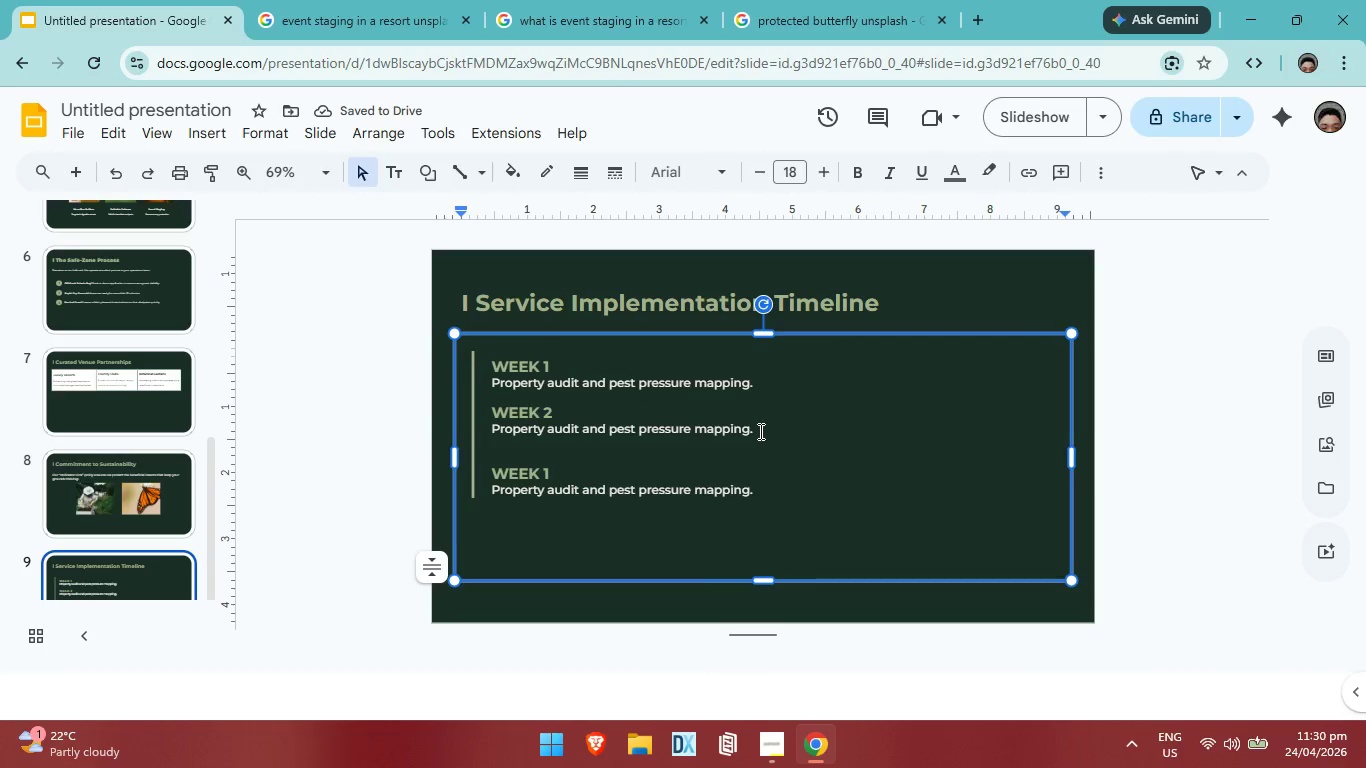 
left_click([759, 431])
 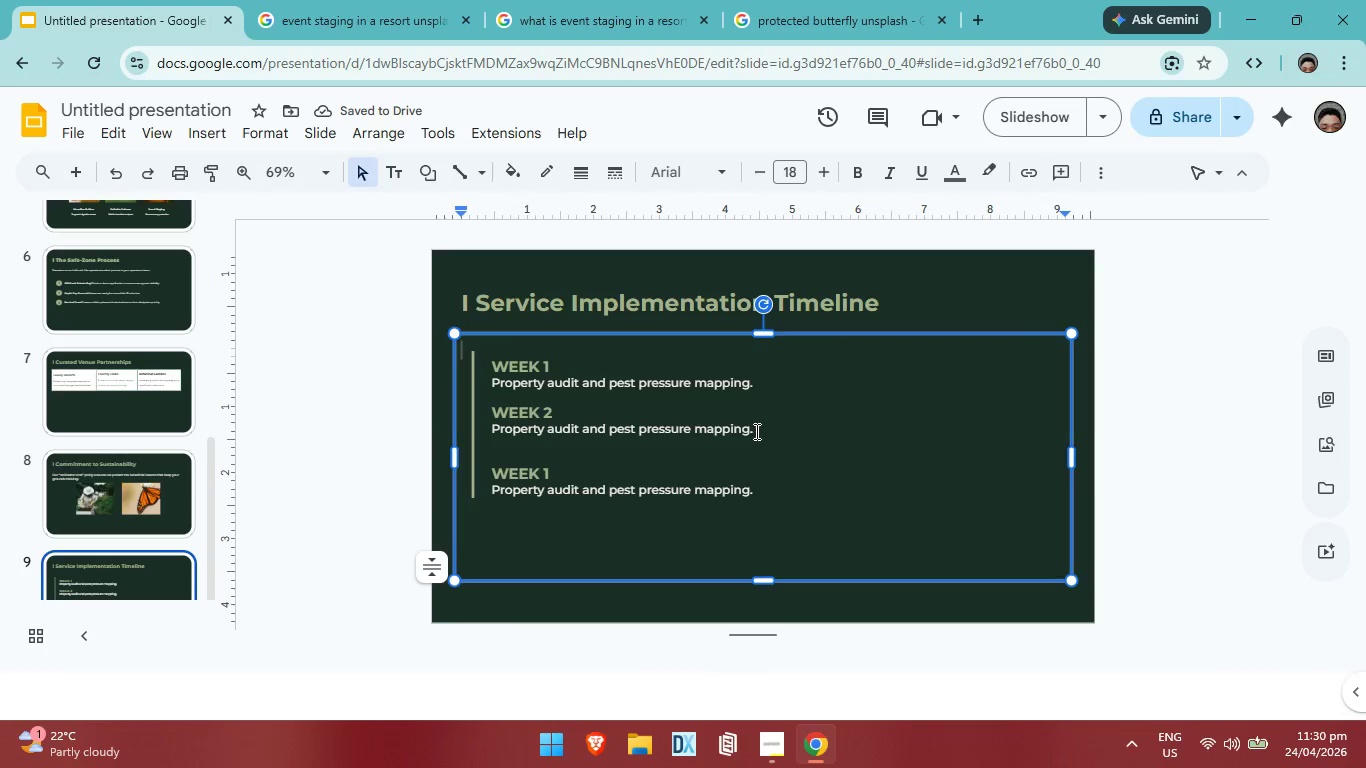 
double_click([755, 431])
 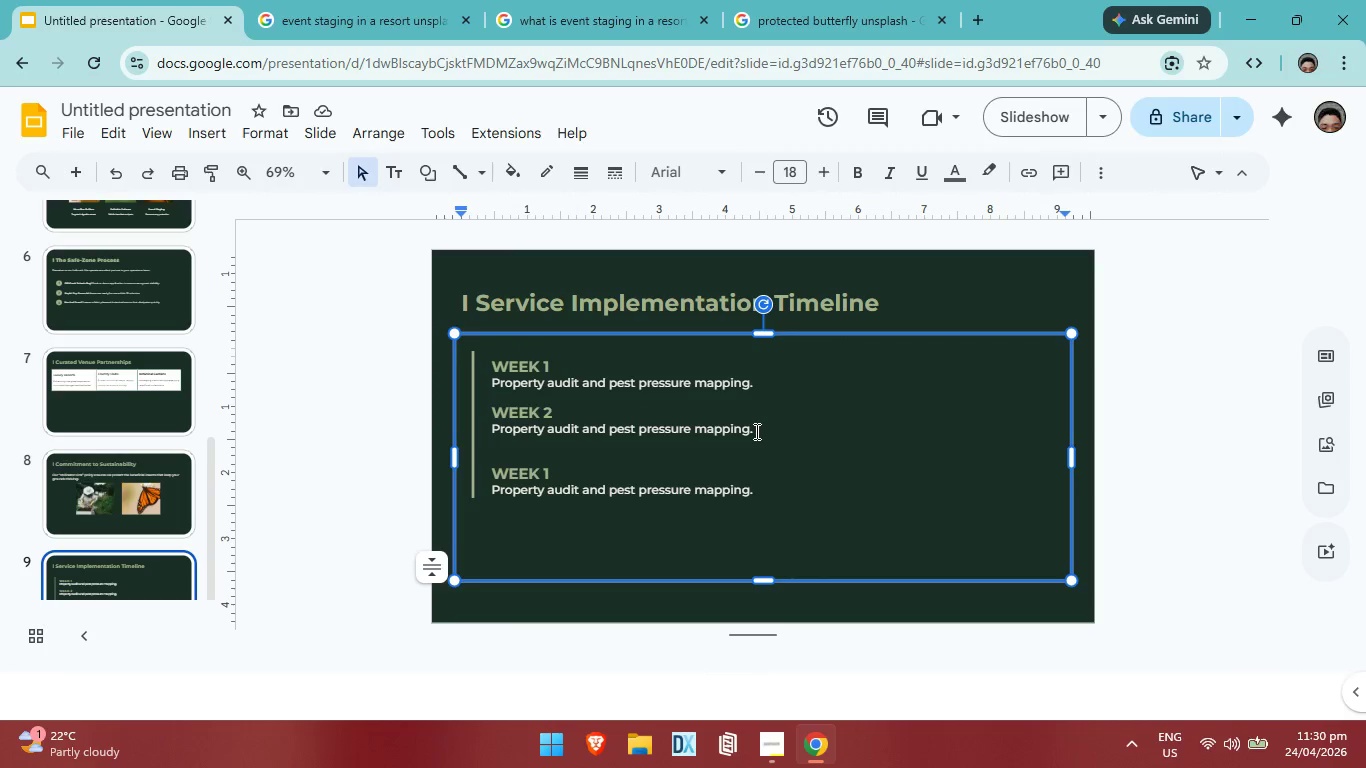 
left_click_drag(start_coordinate=[755, 431], to_coordinate=[745, 430])
 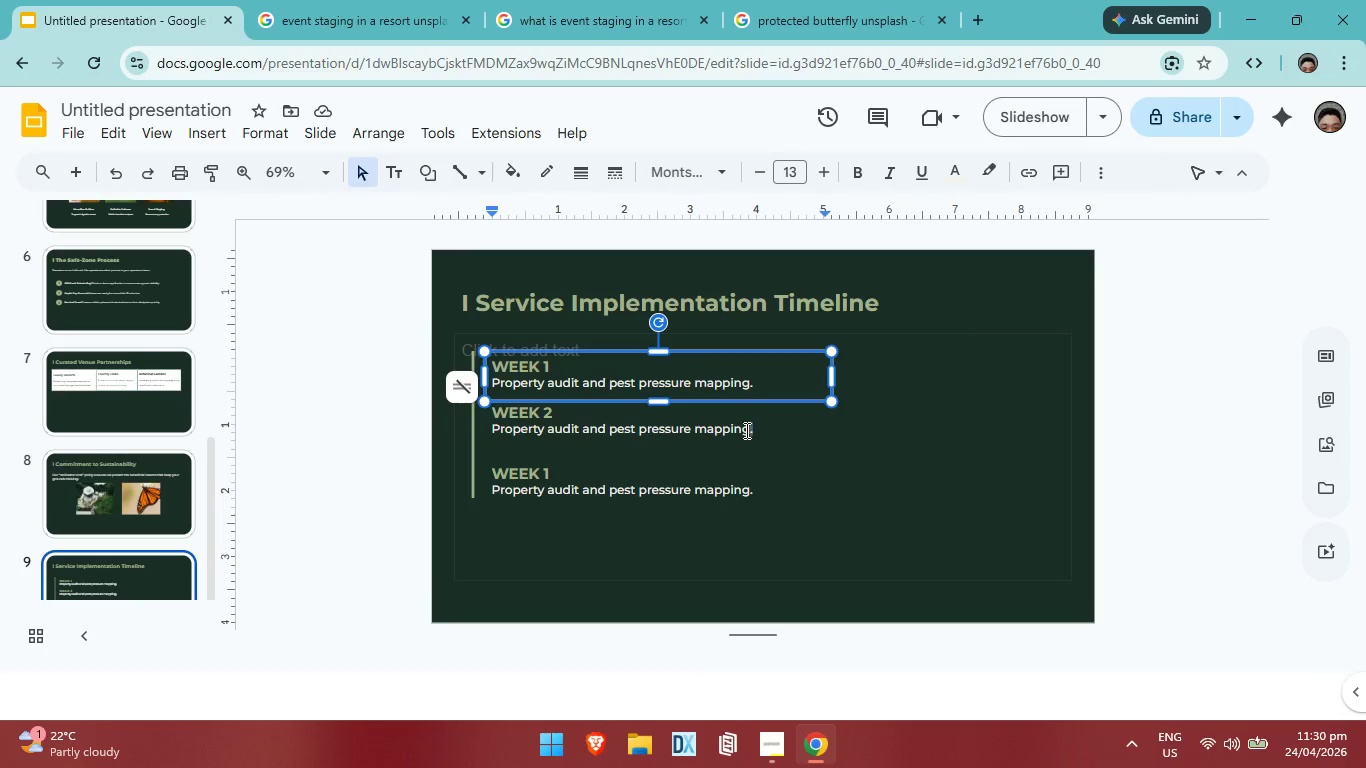 
double_click([745, 430])
 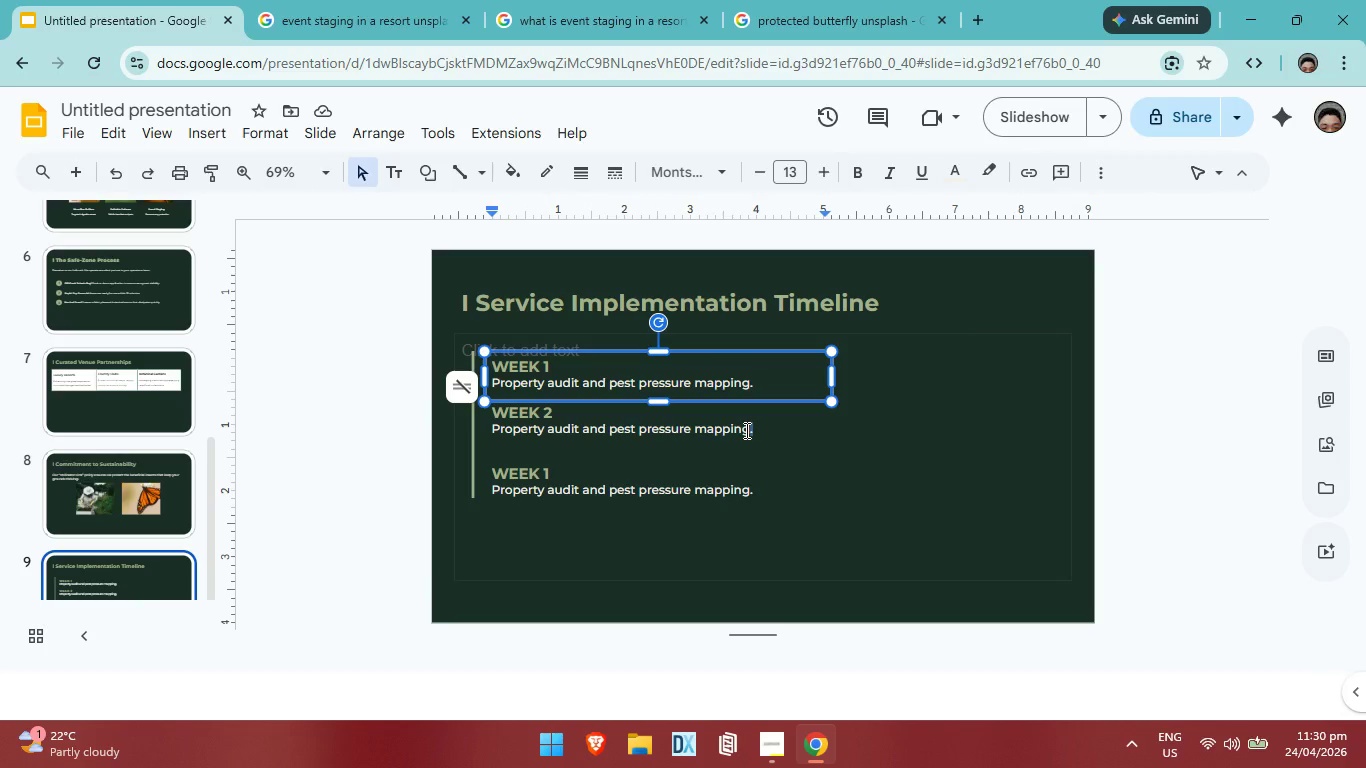 
key(Backspace)
key(Backspace)
key(Backspace)
key(Backspace)
key(Backspace)
key(Backspace)
key(Backspace)
key(Backspace)
key(Backspace)
key(Backspace)
key(Backspace)
key(Backspace)
key(Backspace)
key(Backspace)
key(Backspace)
key(Backspace)
key(Backspace)
key(Backspace)
key(Backspace)
key(Backspace)
key(Backspace)
key(Backspace)
key(Backspace)
type(Initial baseline treatment and barrier establishment. )
 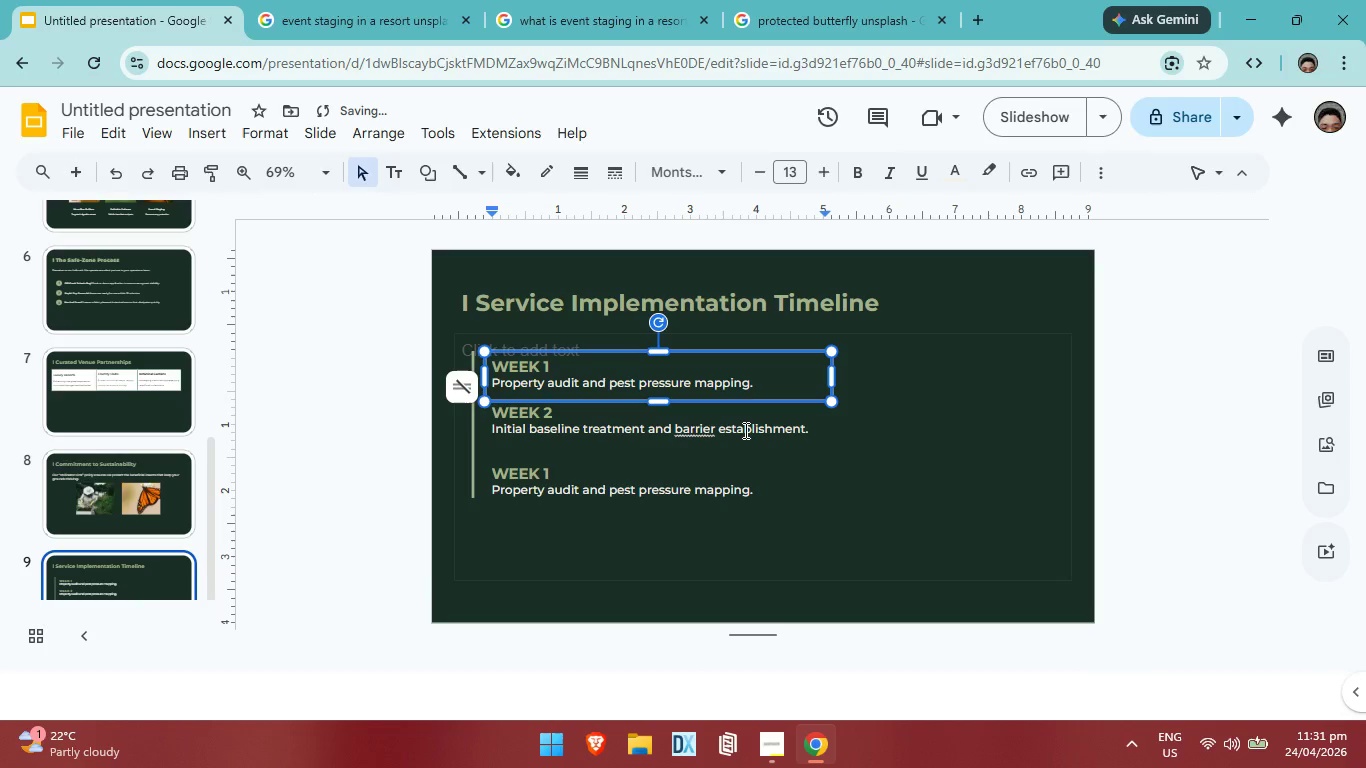 
left_click([738, 382])
 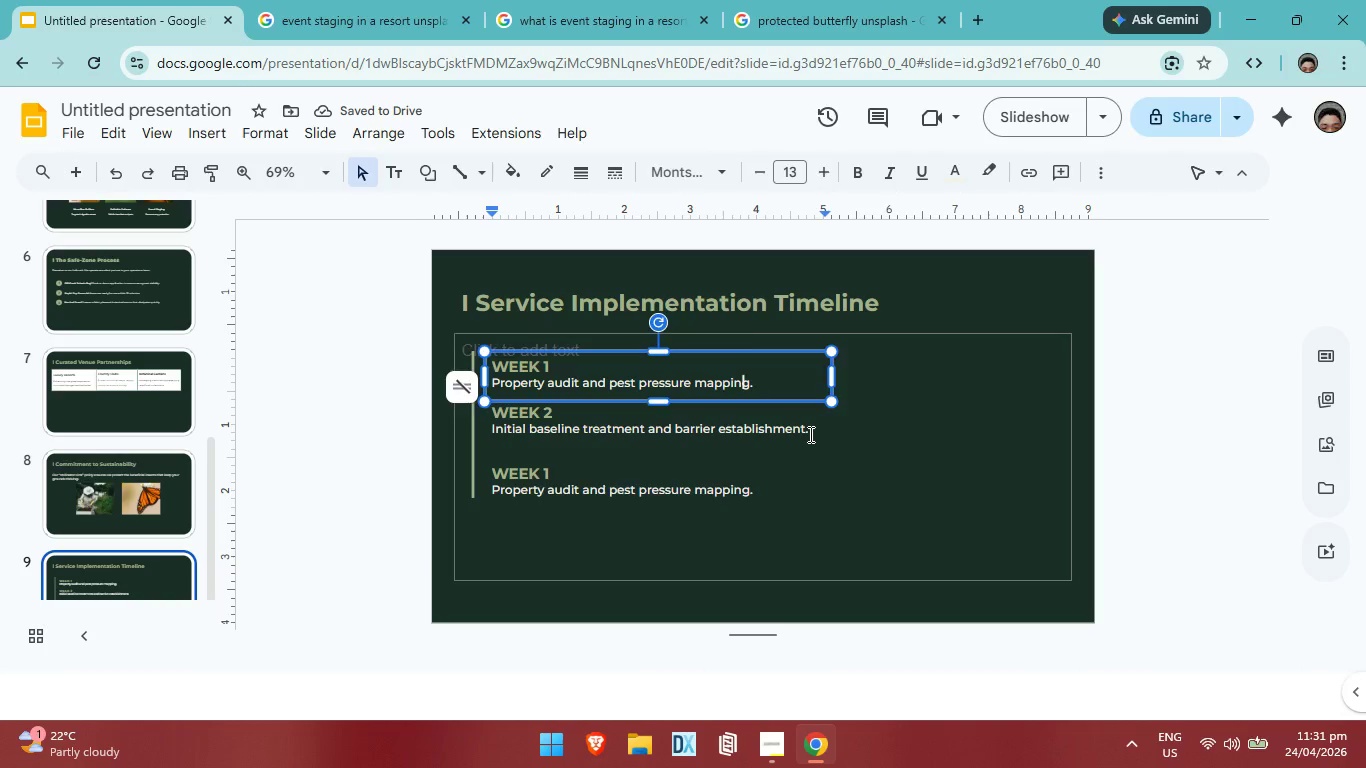 
double_click([808, 424])
 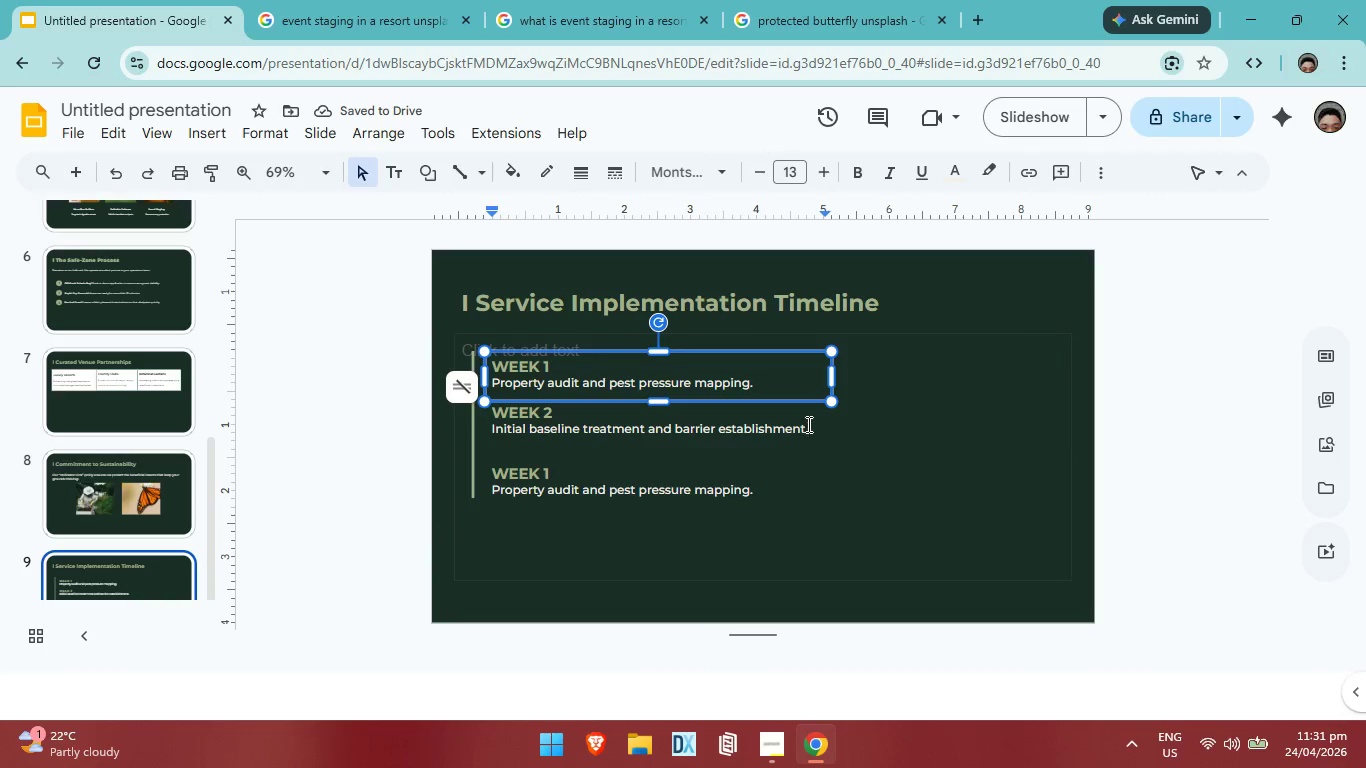 
left_click_drag(start_coordinate=[807, 424], to_coordinate=[494, 435])
 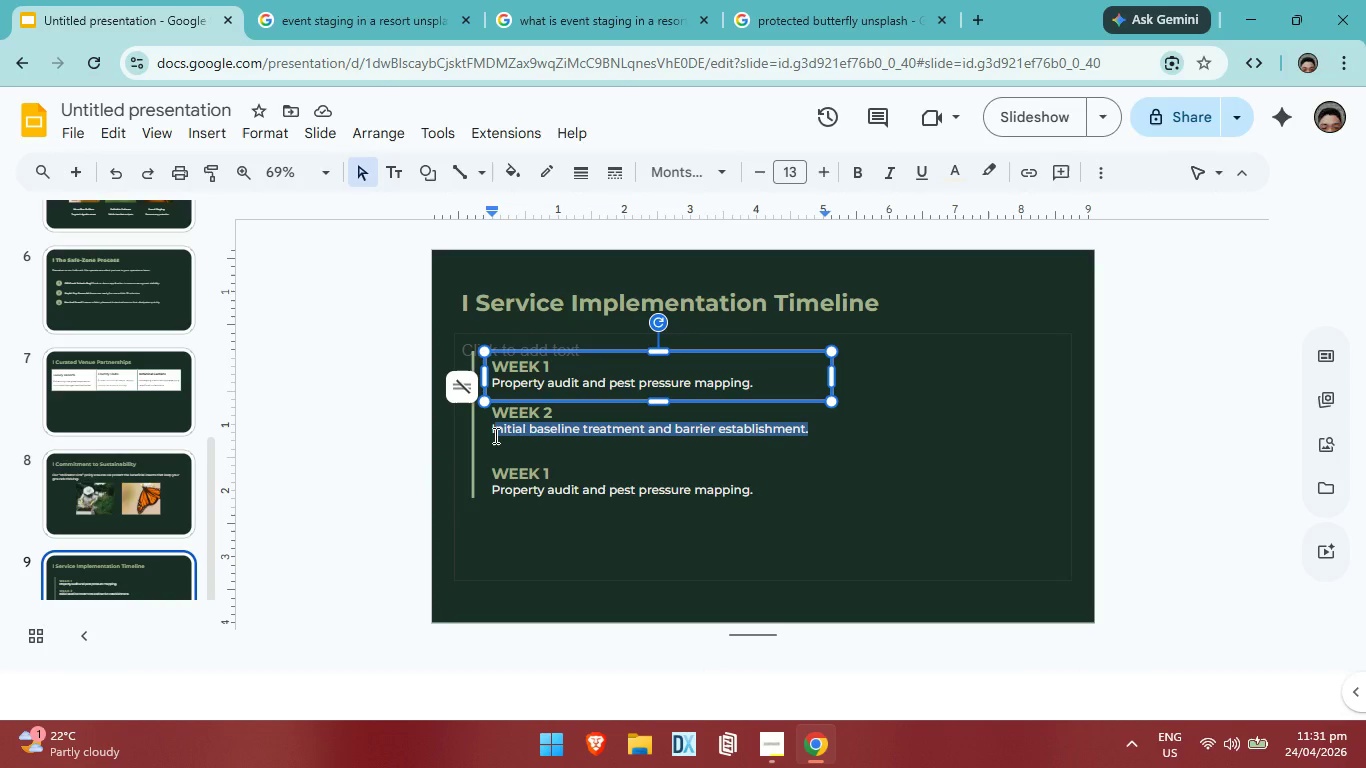 
left_click_drag(start_coordinate=[494, 435], to_coordinate=[486, 428])
 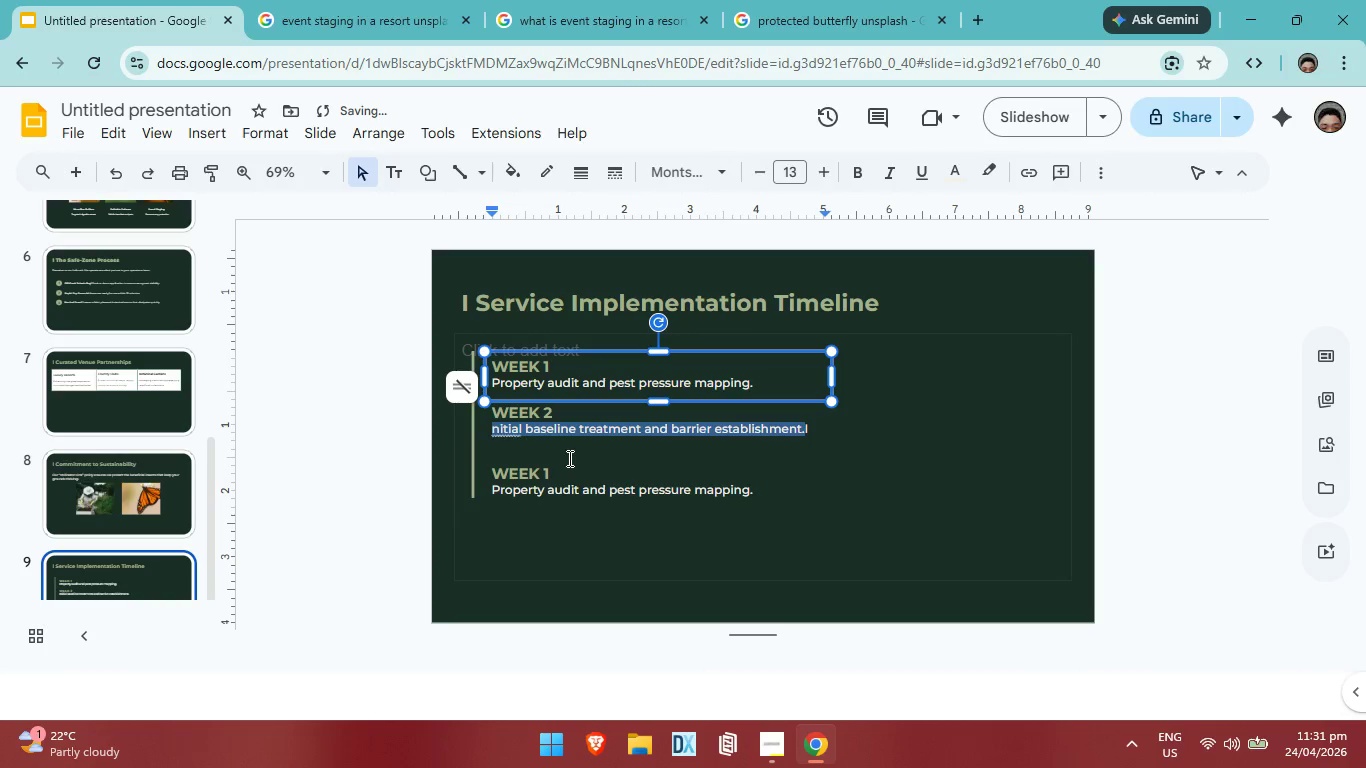 
key(Control+ControlLeft)
 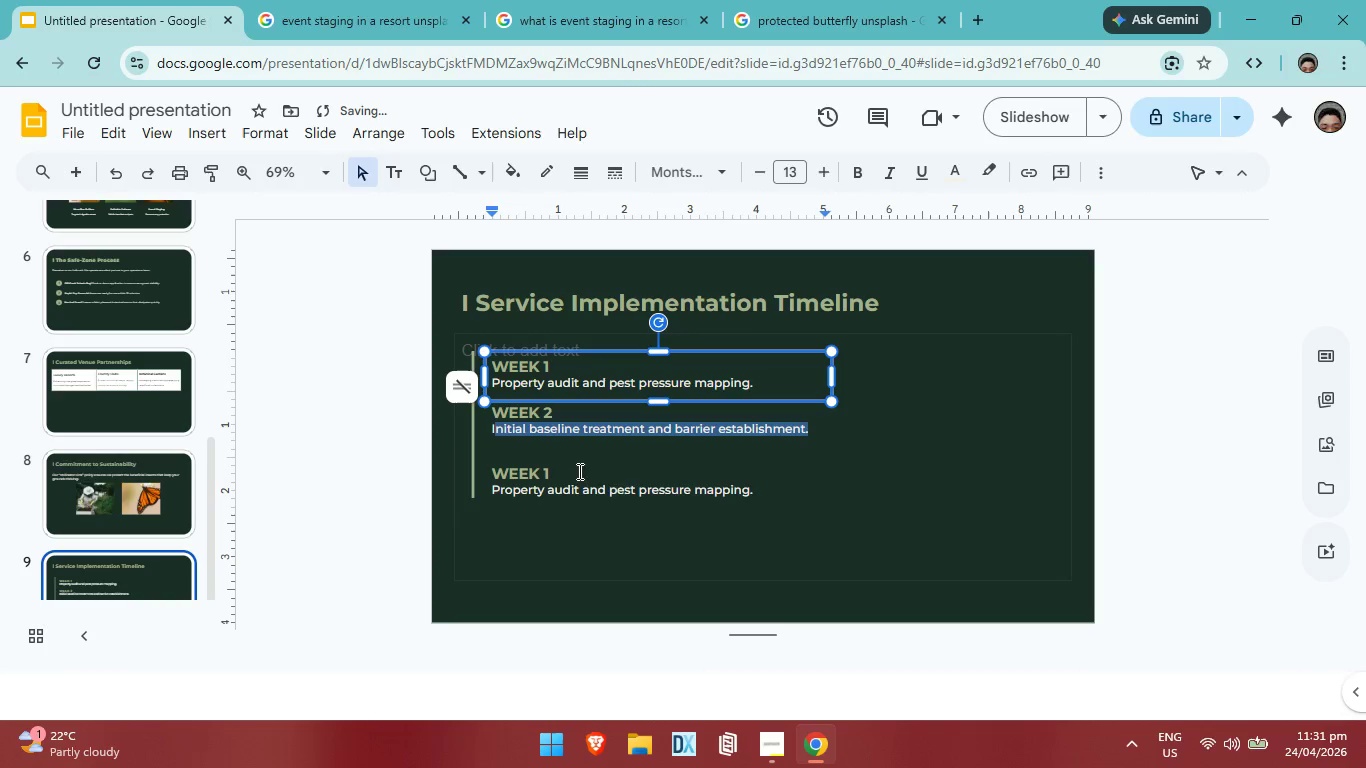 
key(Control+Z)
 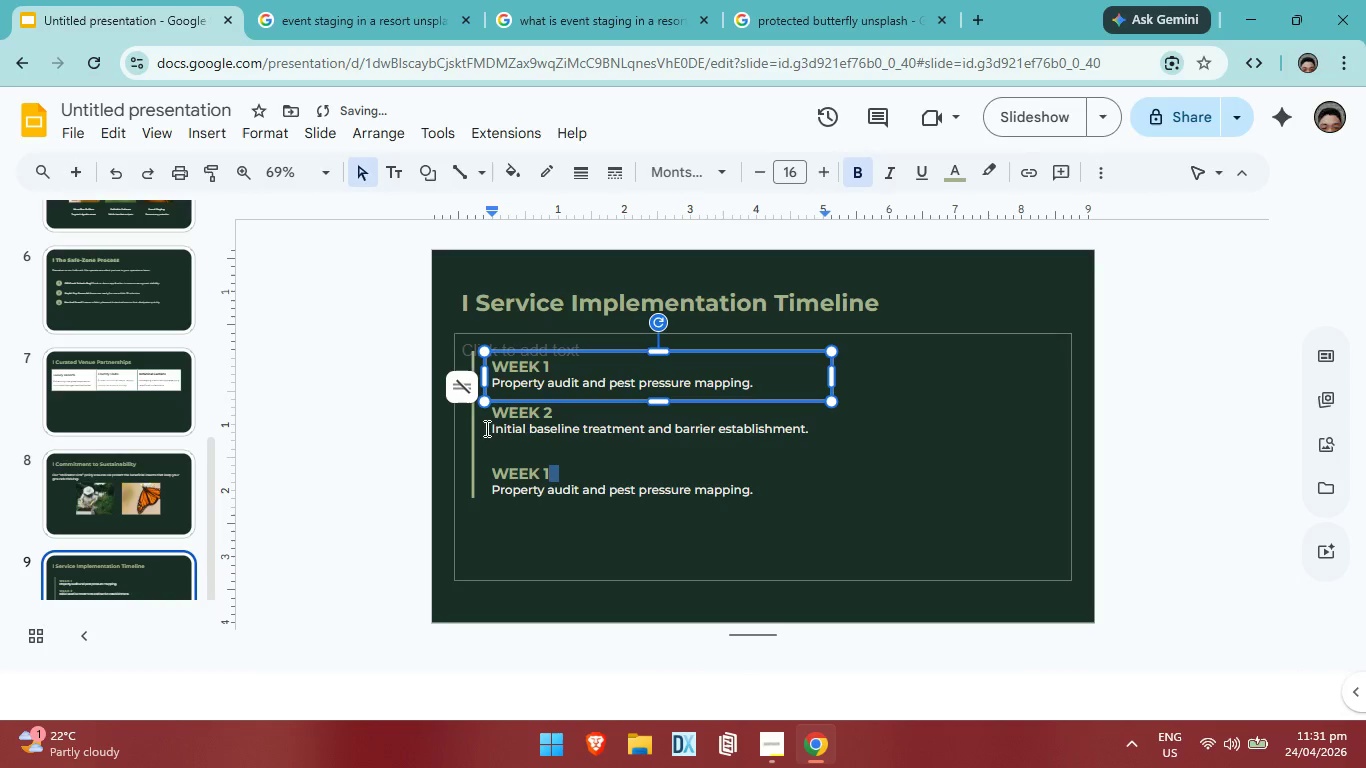 
left_click([494, 428])
 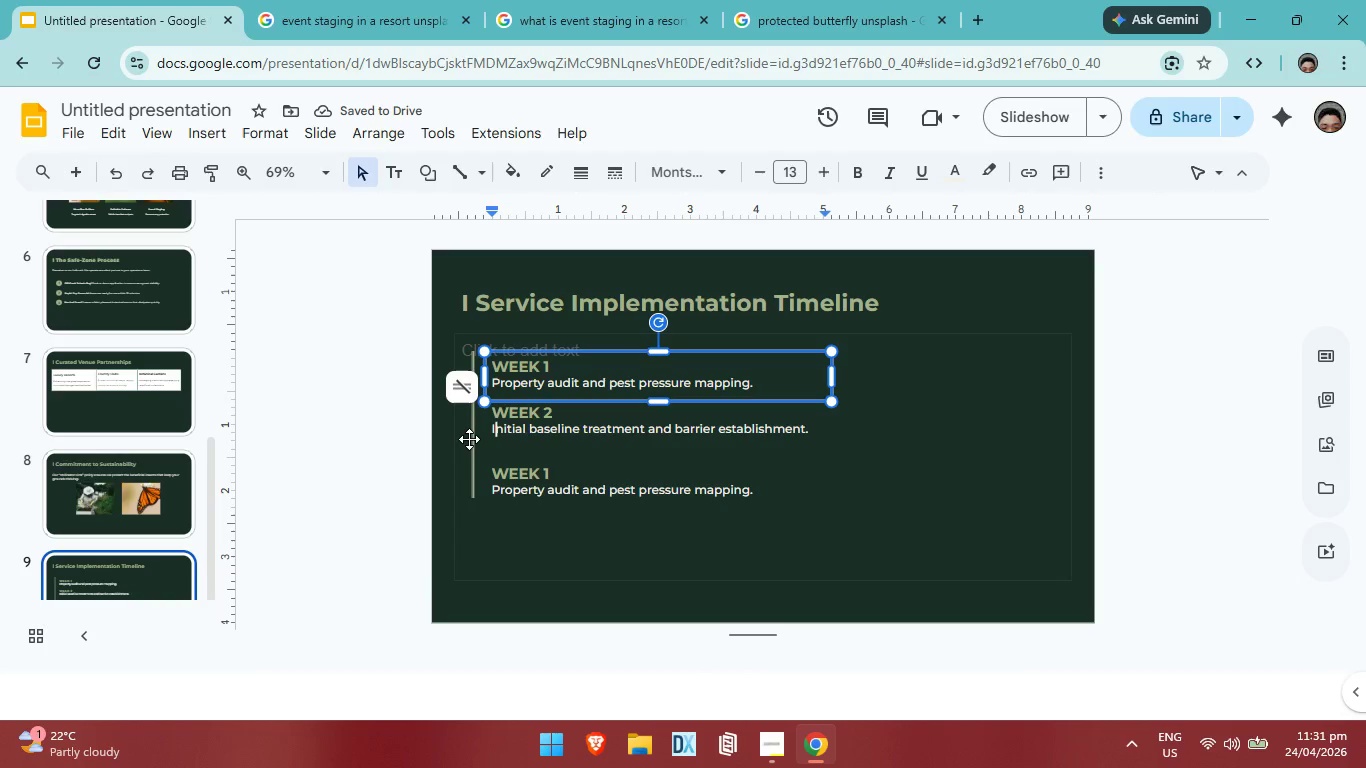 
key(ArrowLeft)
 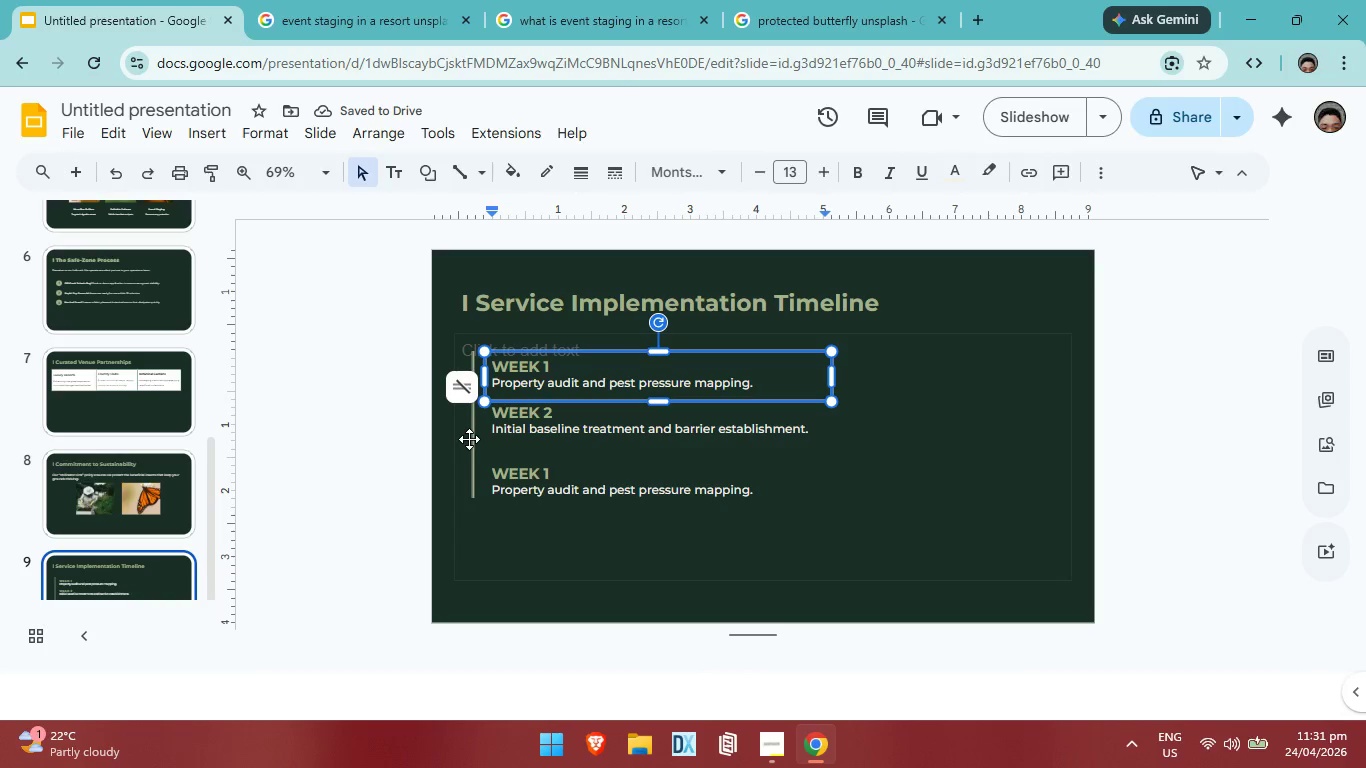 
key(Control+A)
 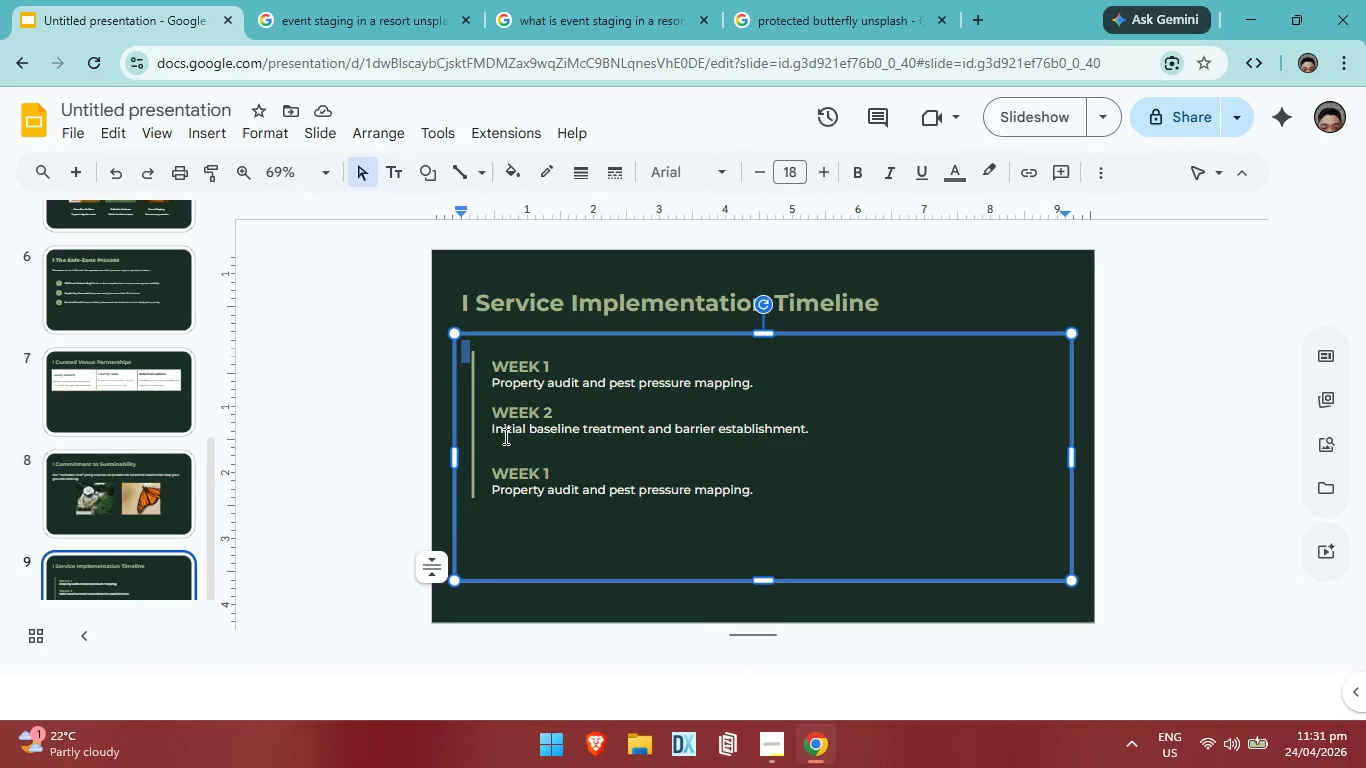 
left_click([486, 427])
 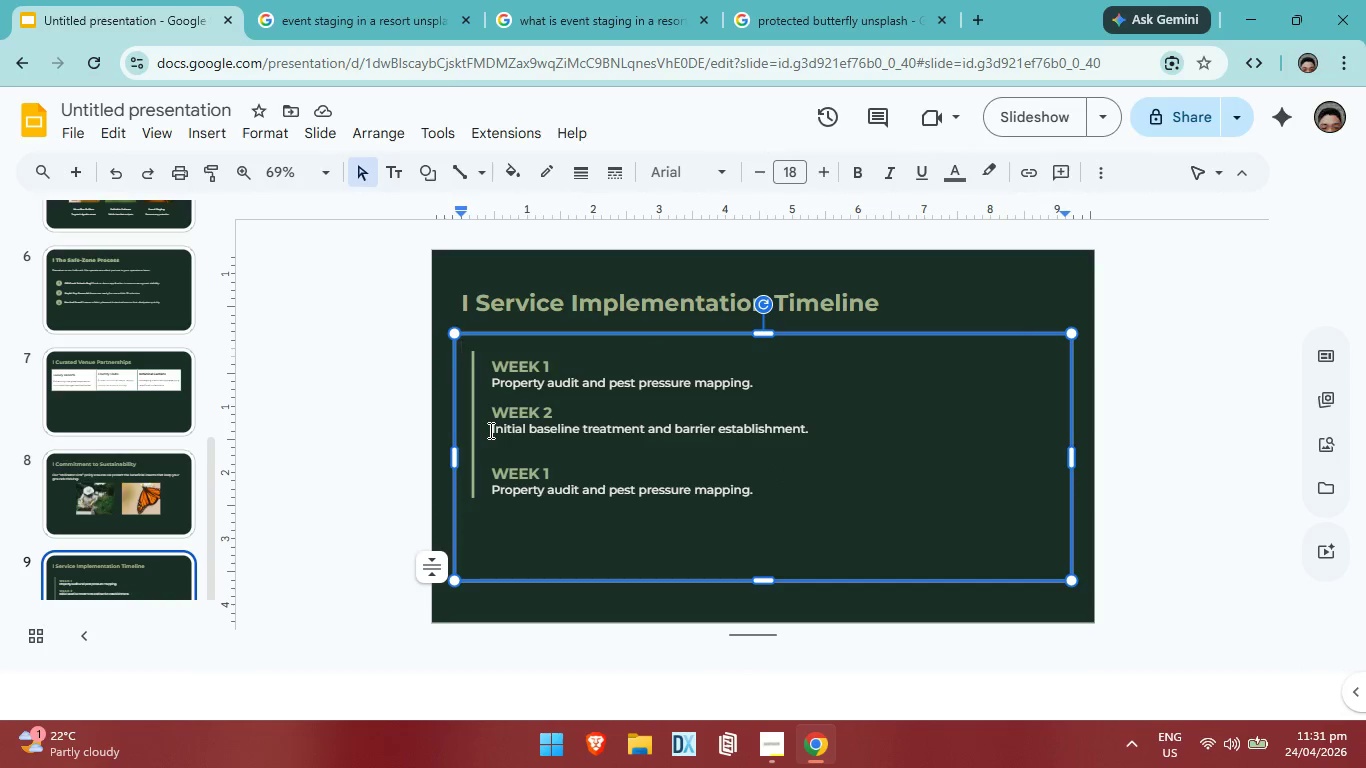 
left_click_drag(start_coordinate=[489, 430], to_coordinate=[596, 430])
 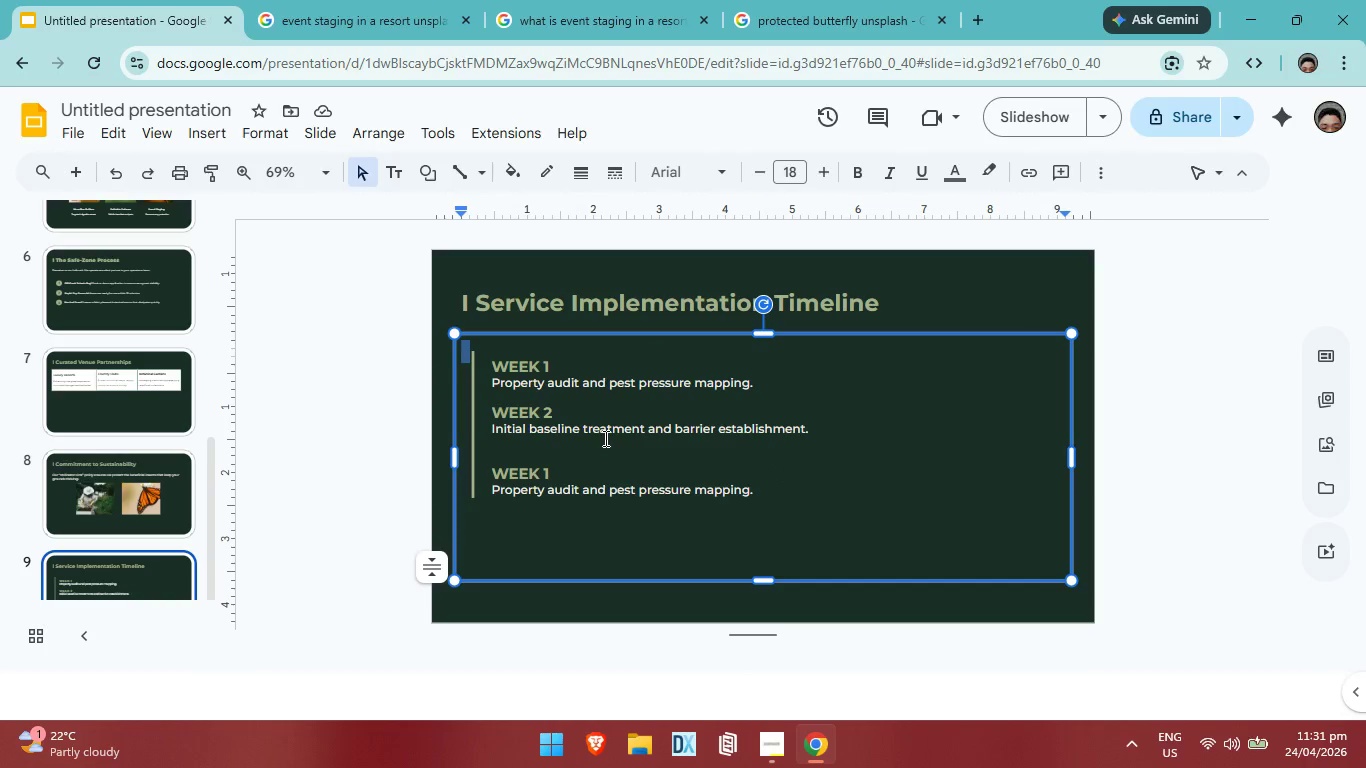 
left_click([822, 427])
 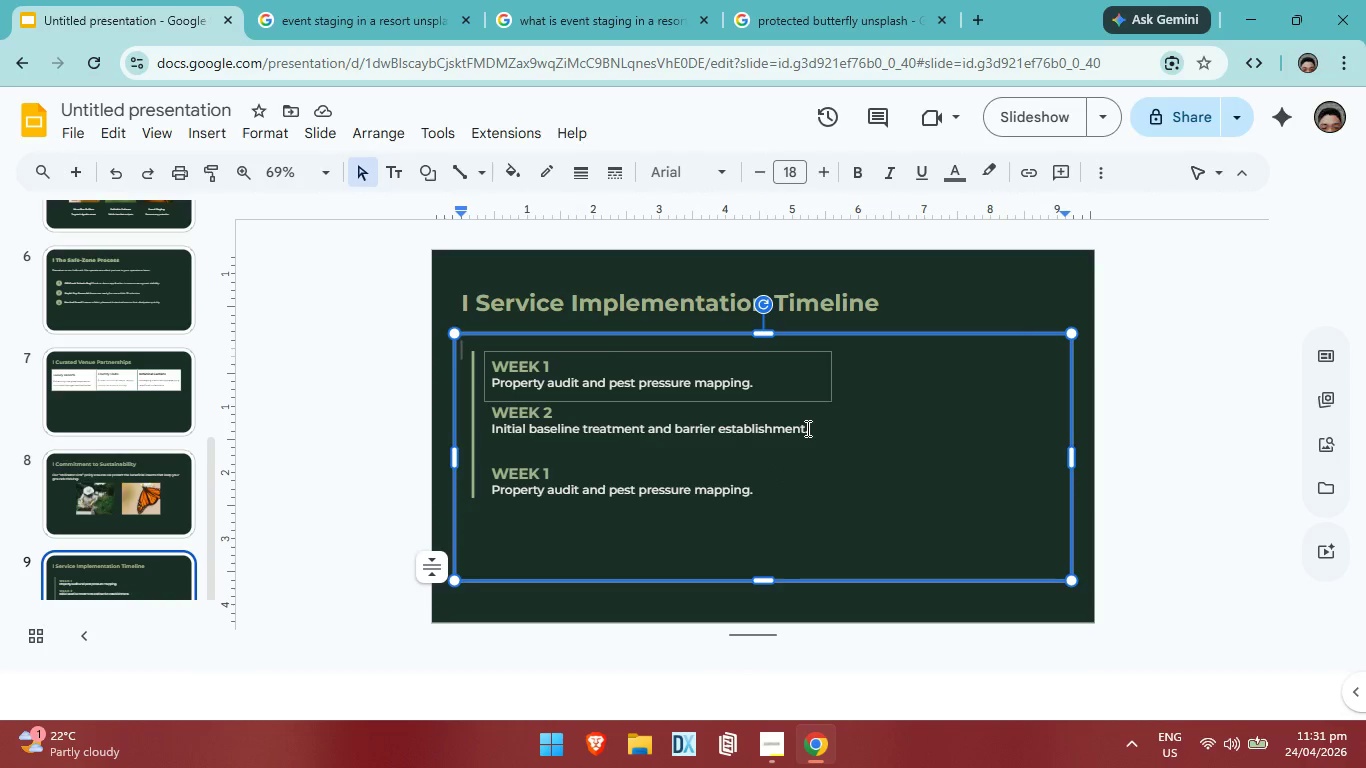 
left_click([806, 428])
 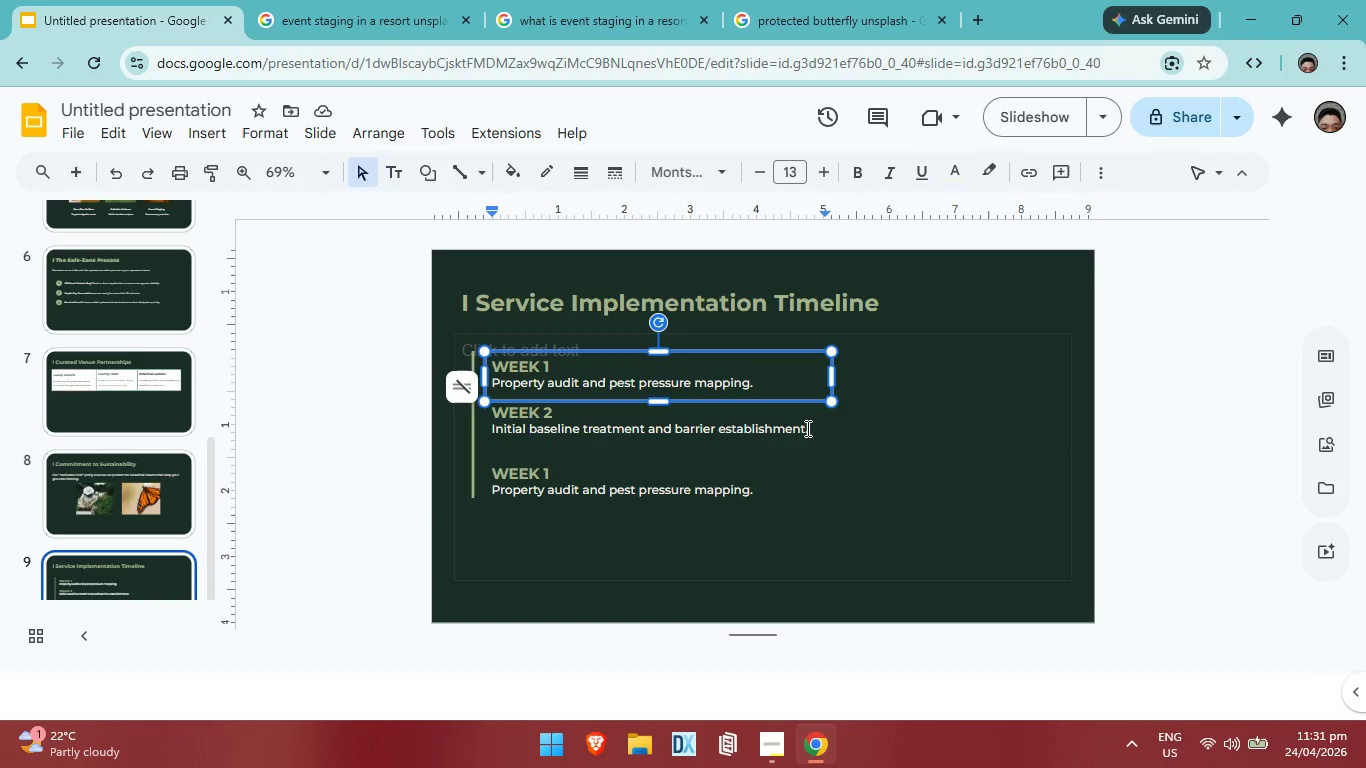 
left_click_drag(start_coordinate=[806, 428], to_coordinate=[474, 428])
 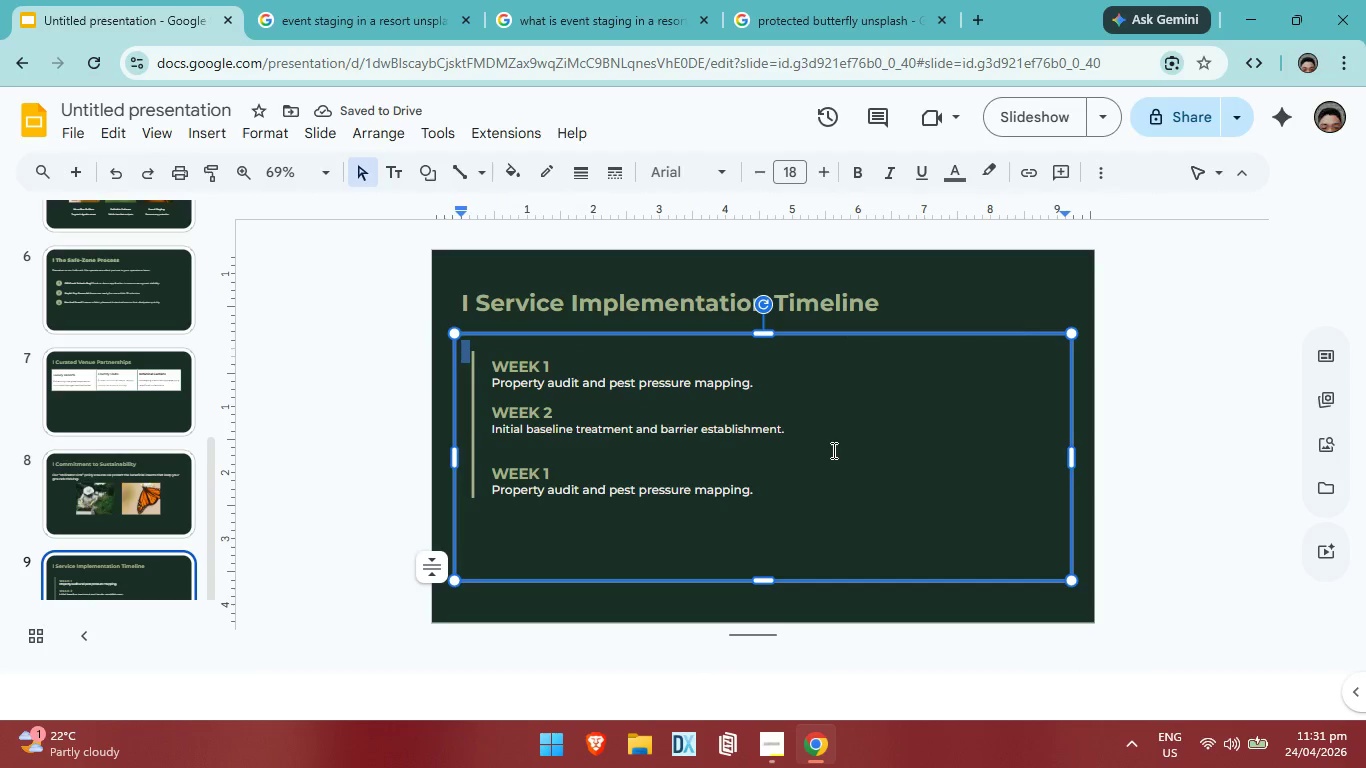 
left_click([729, 441])
 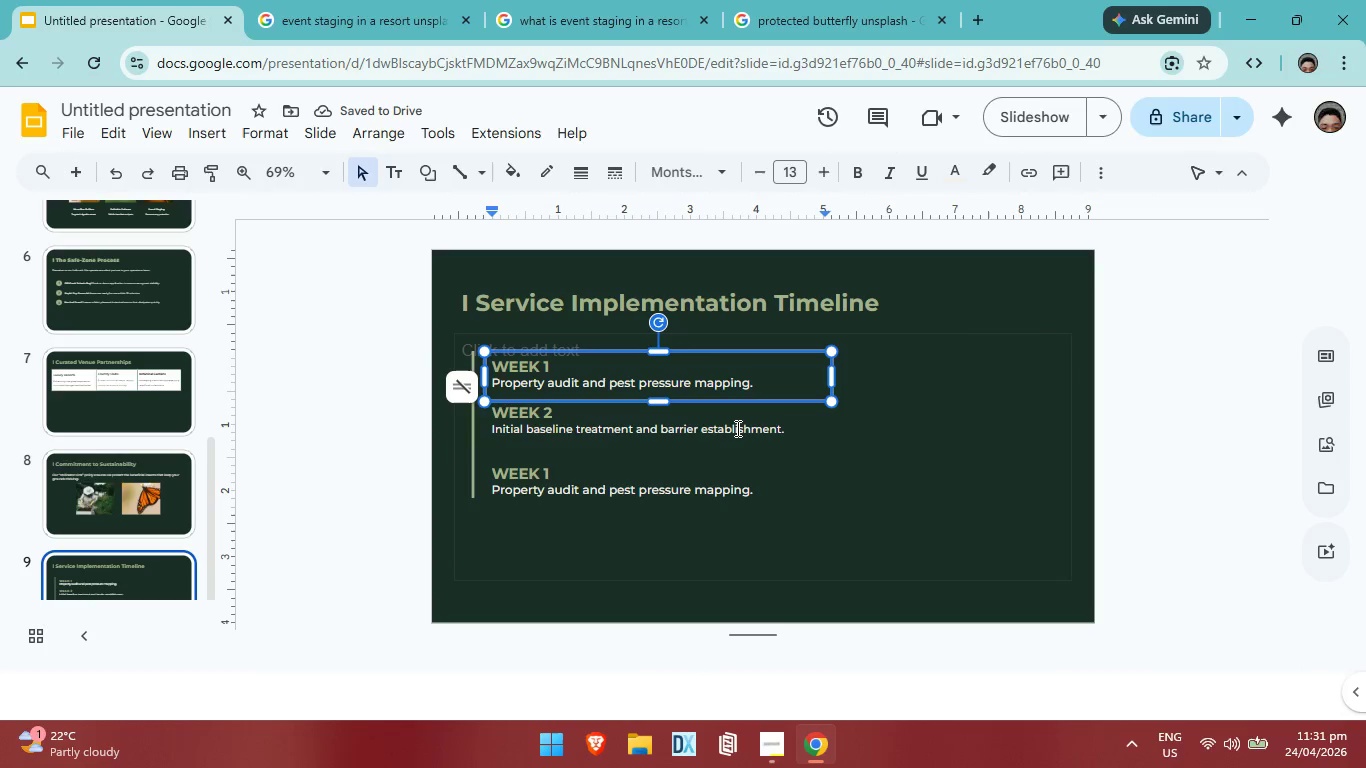 
left_click([736, 428])
 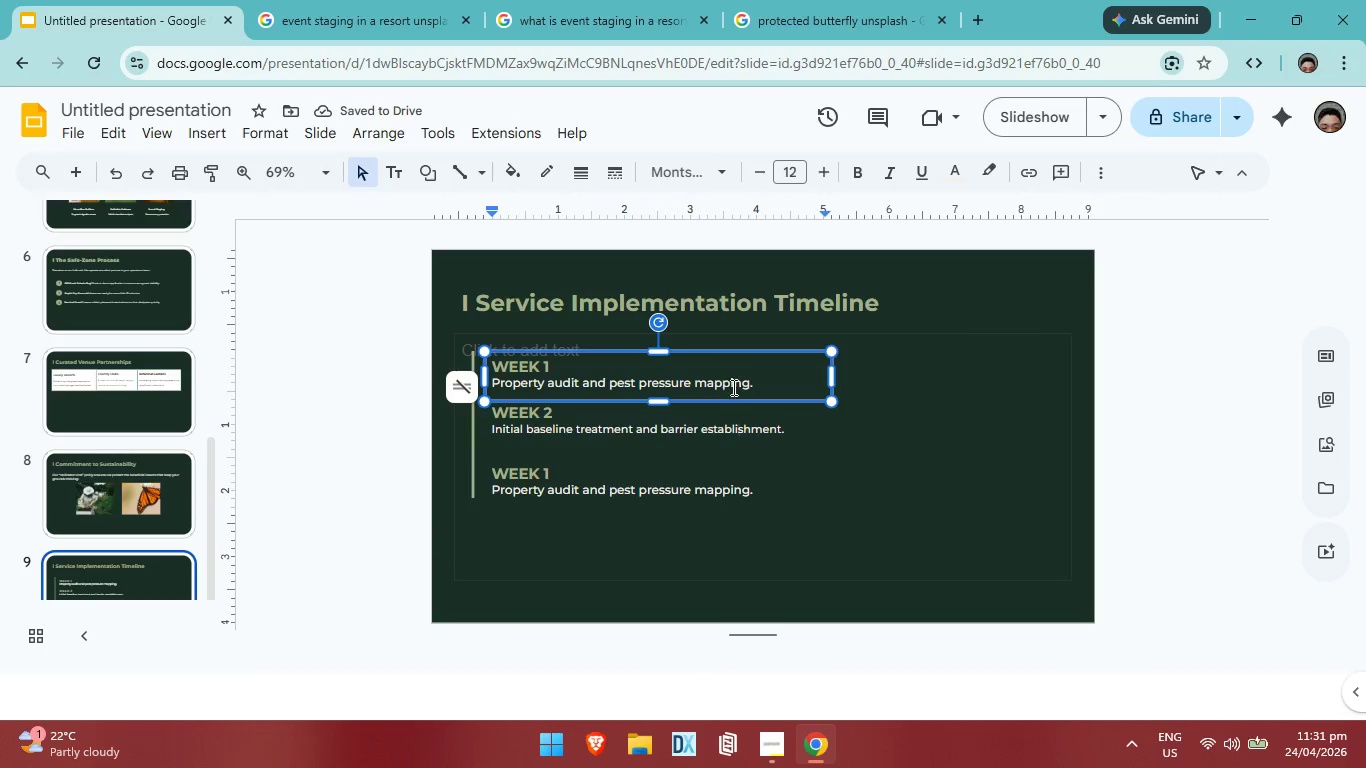 
left_click([732, 387])
 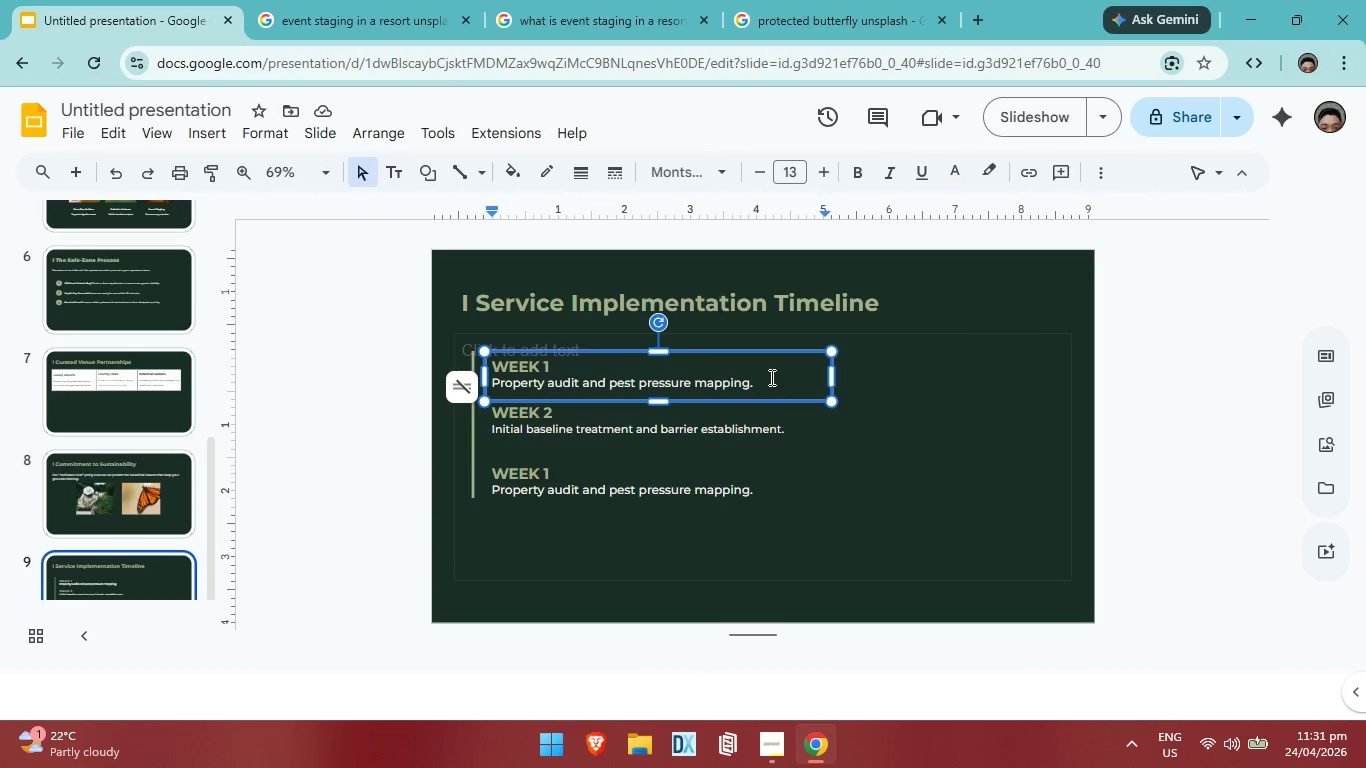 
left_click([770, 377])
 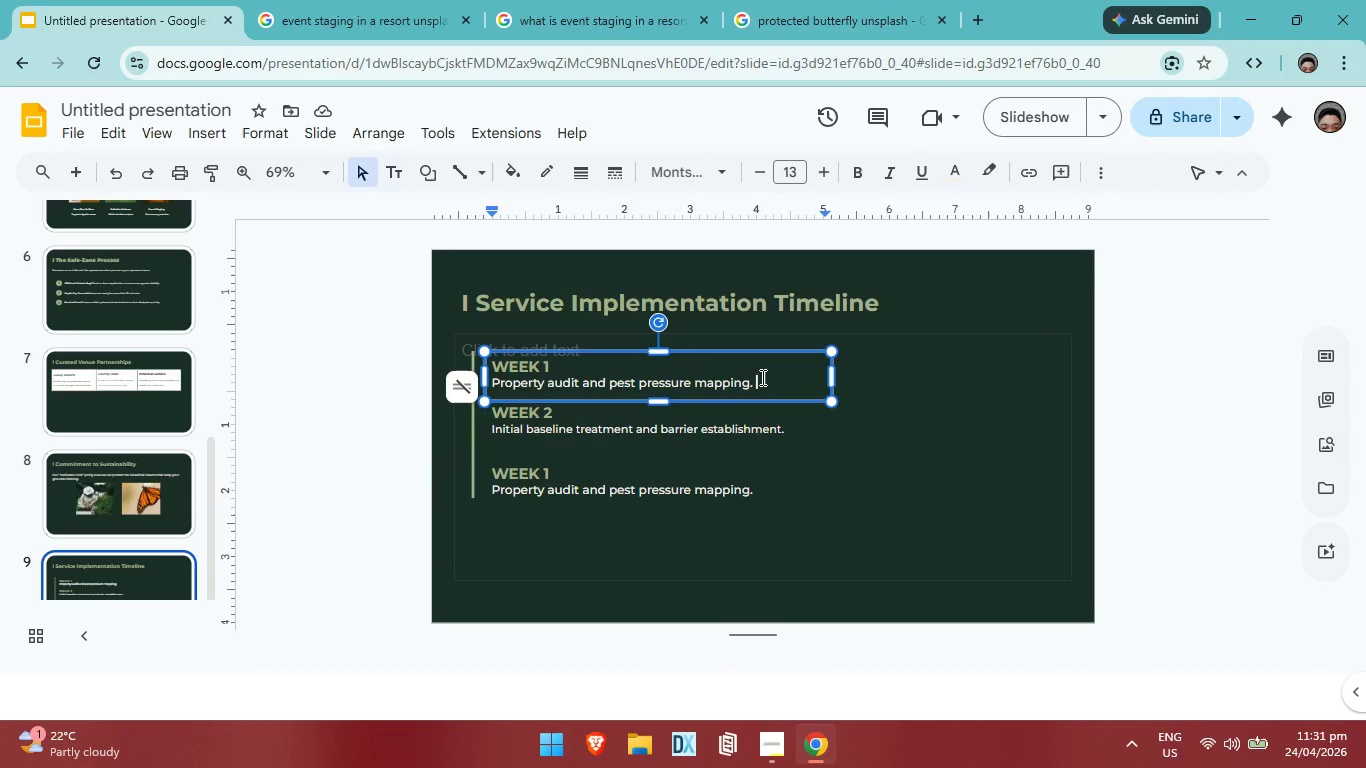 
left_click_drag(start_coordinate=[761, 377], to_coordinate=[493, 384])
 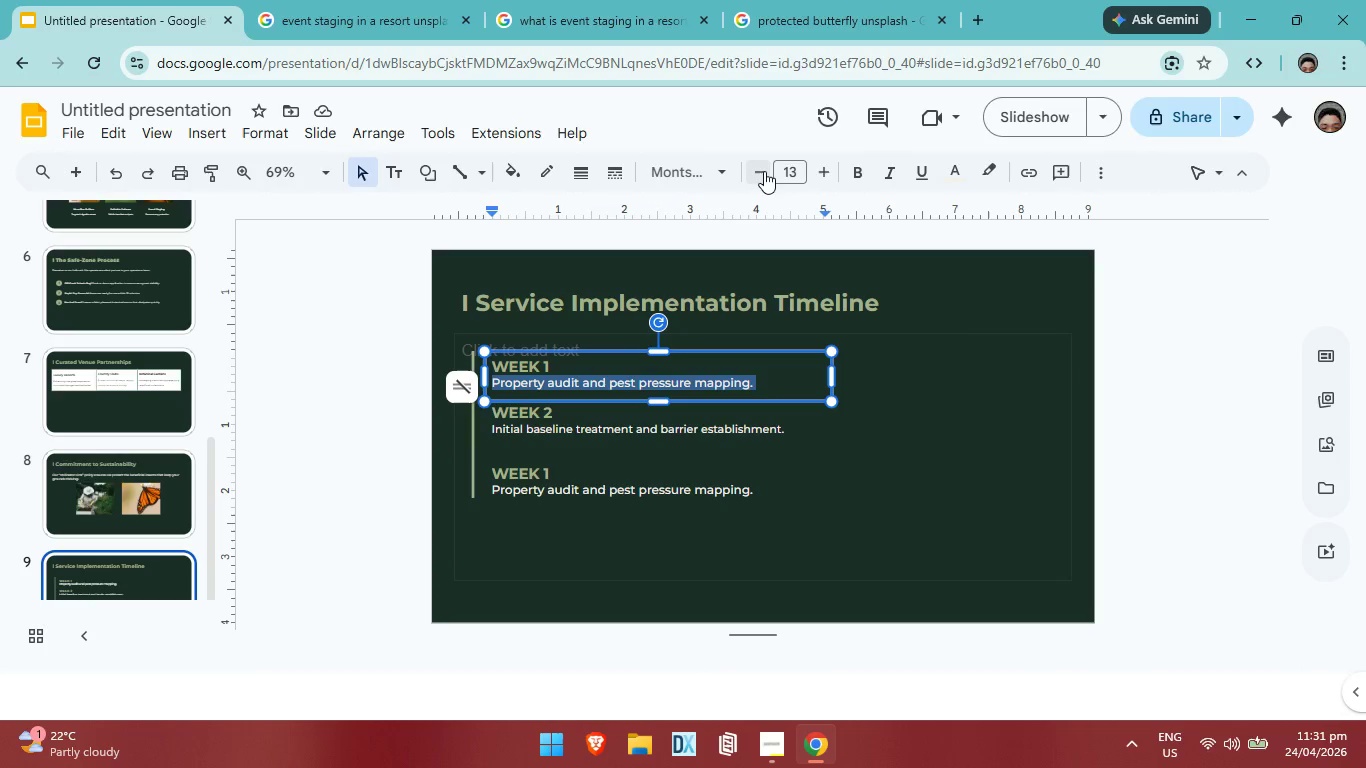 
left_click([764, 171])
 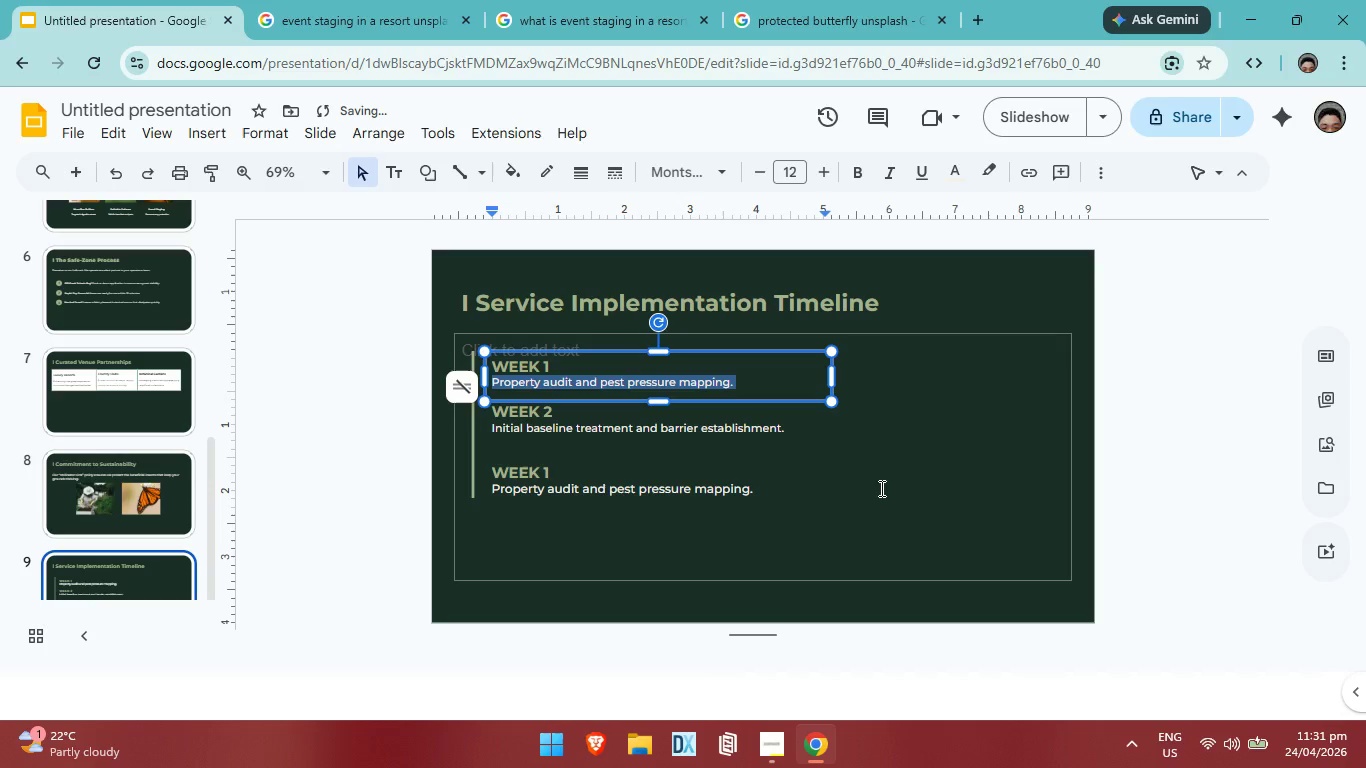 
left_click([880, 488])
 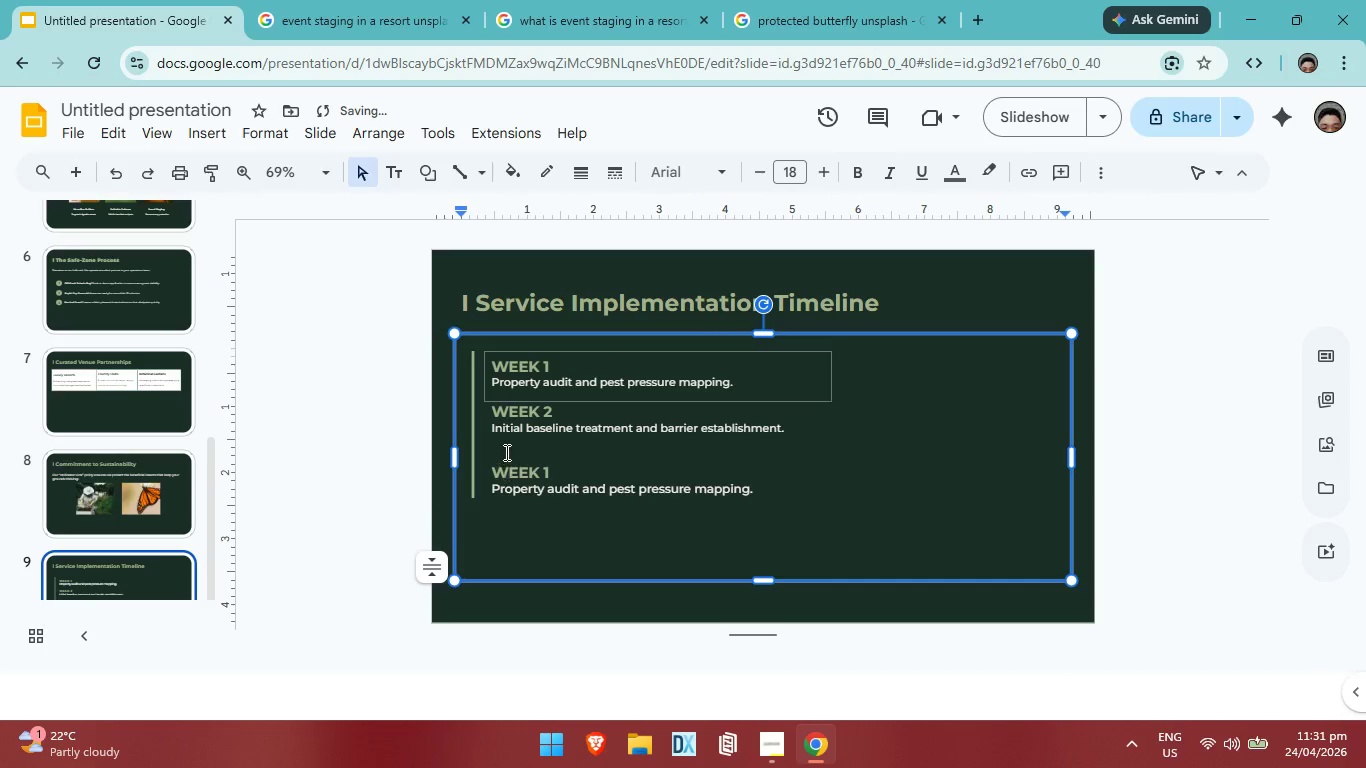 
left_click([505, 452])
 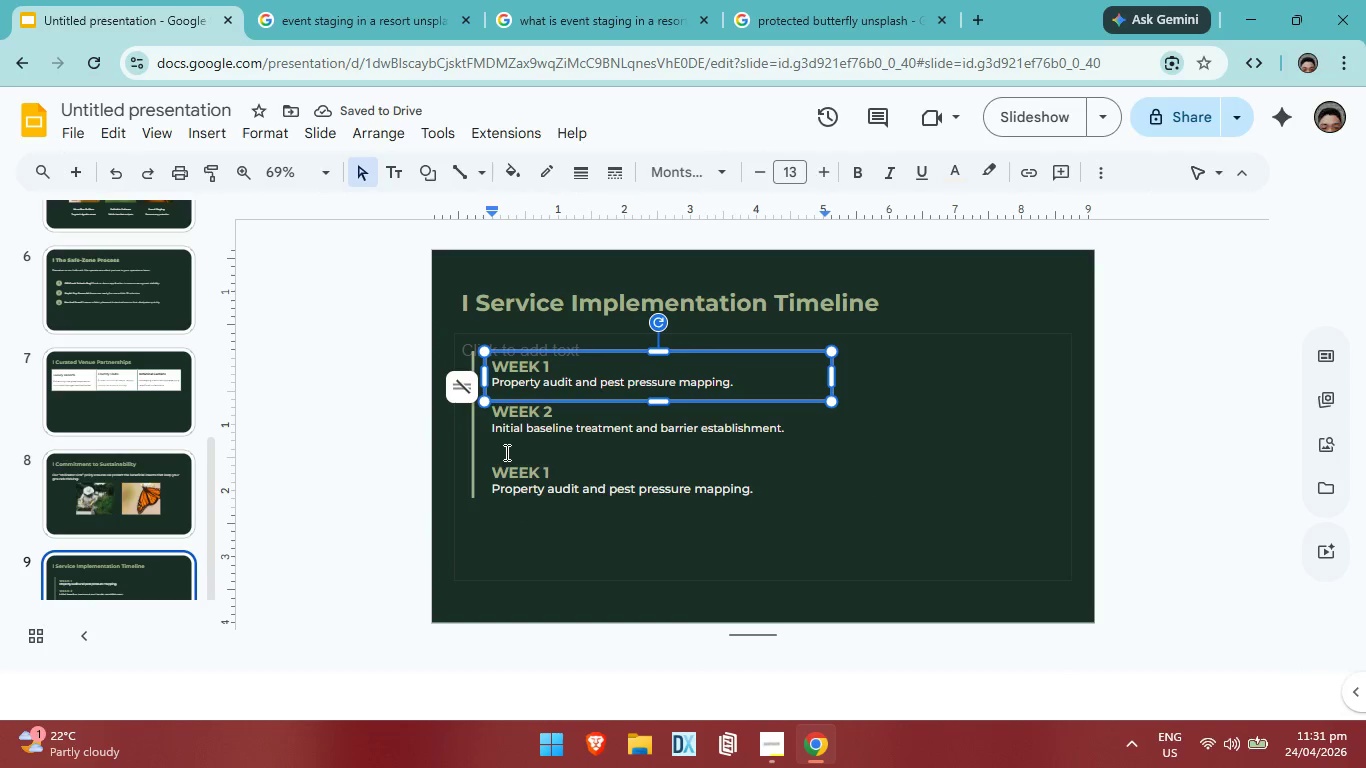 
key(Backspace)
 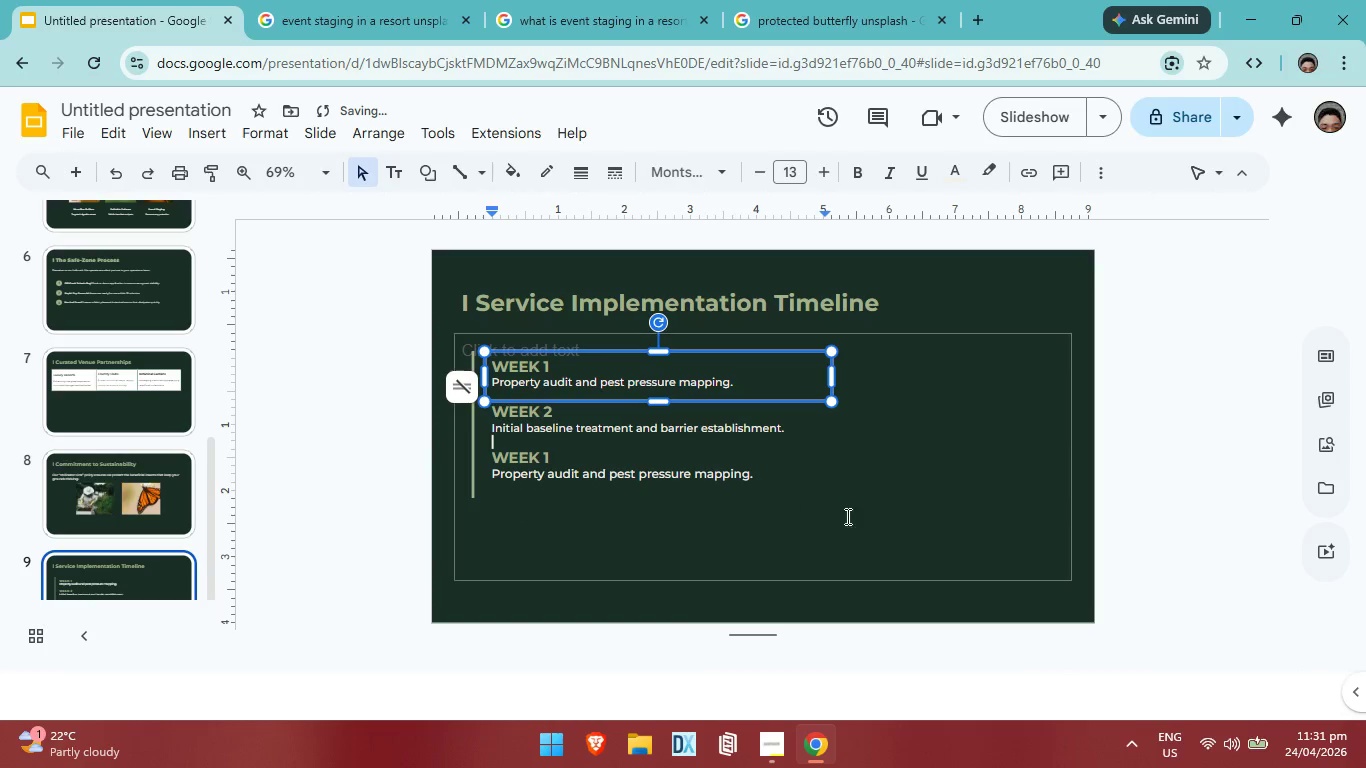 
left_click([900, 524])
 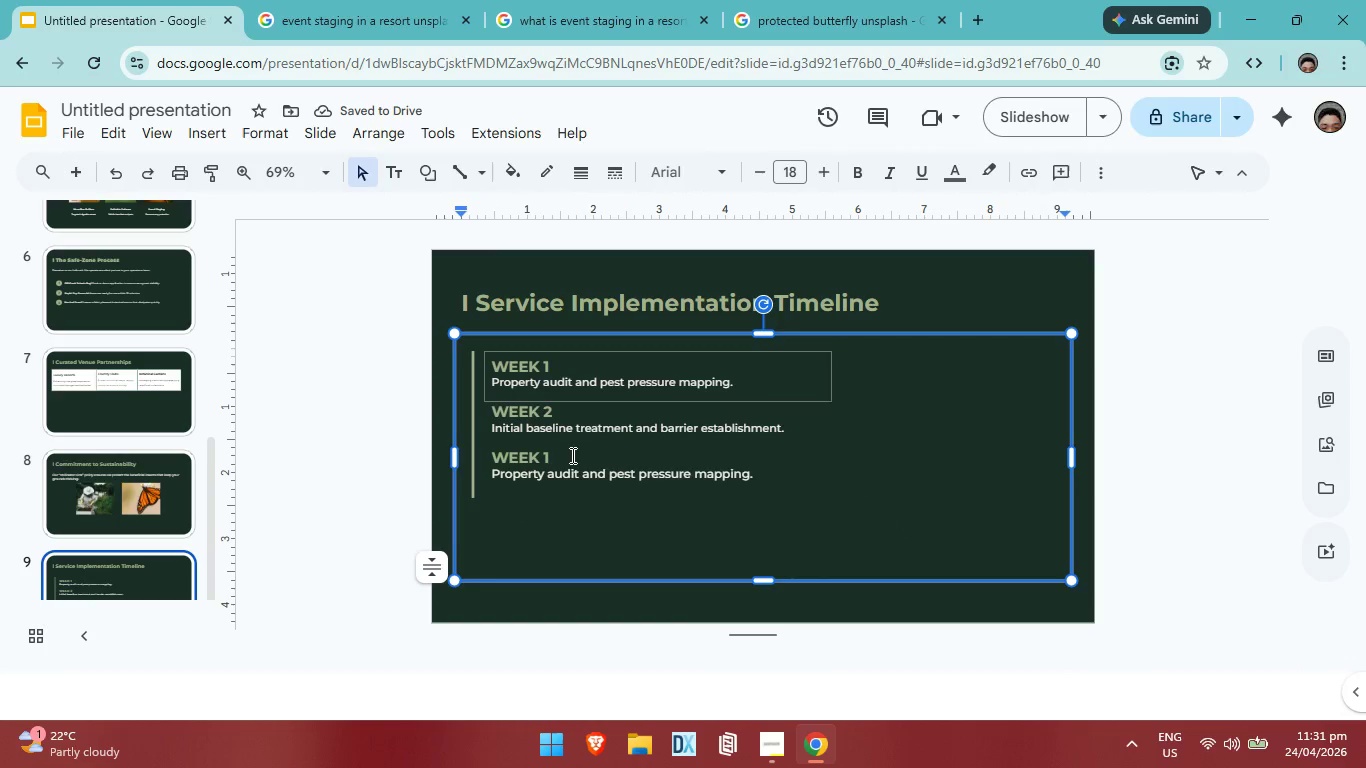 
left_click([552, 455])
 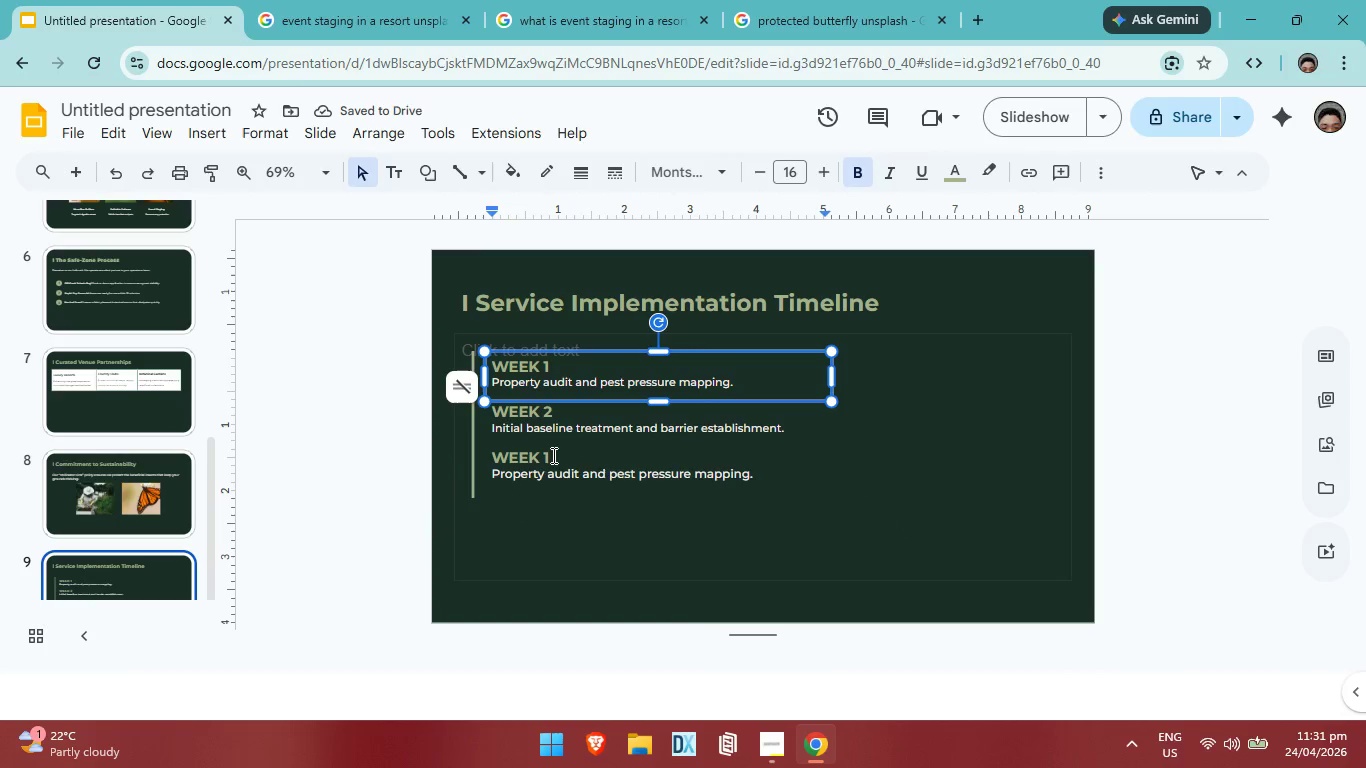 
key(Backspace)
 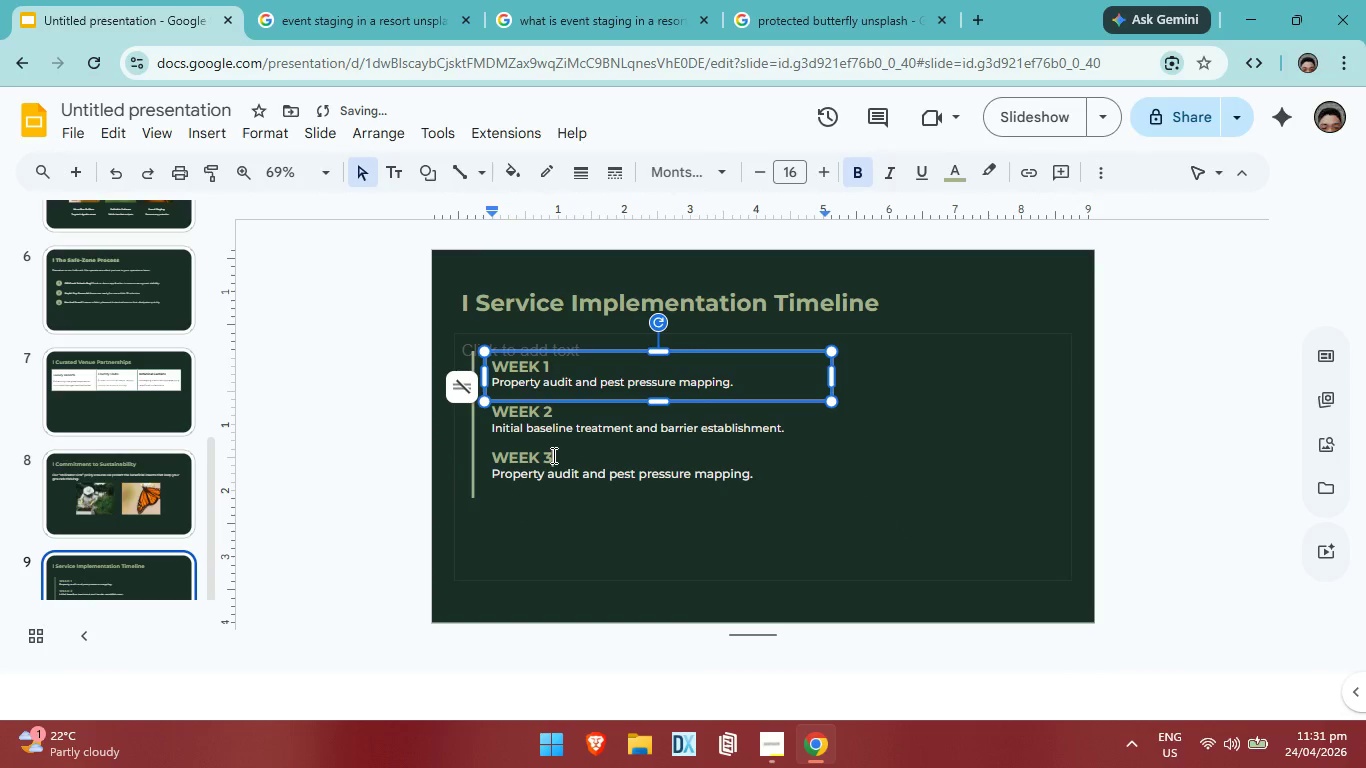 
key(3)
 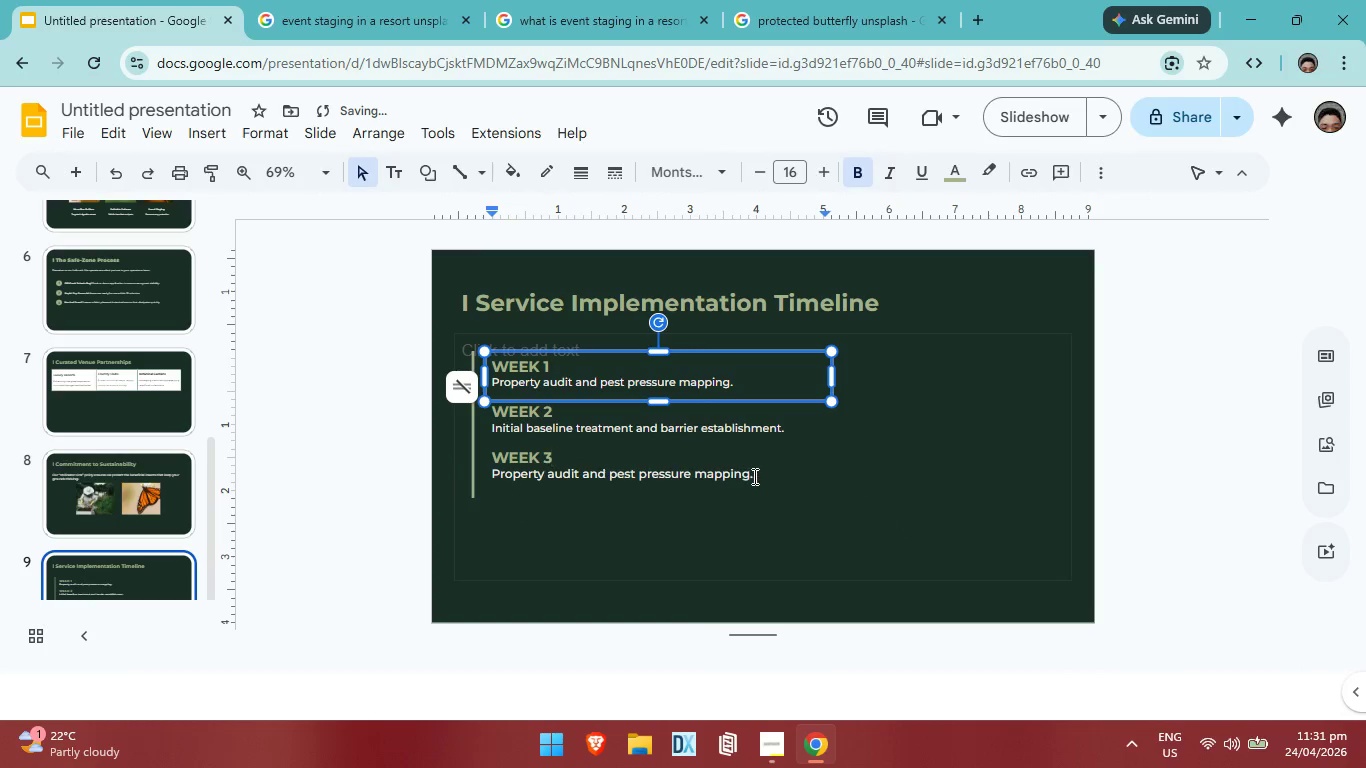 
left_click([756, 480])
 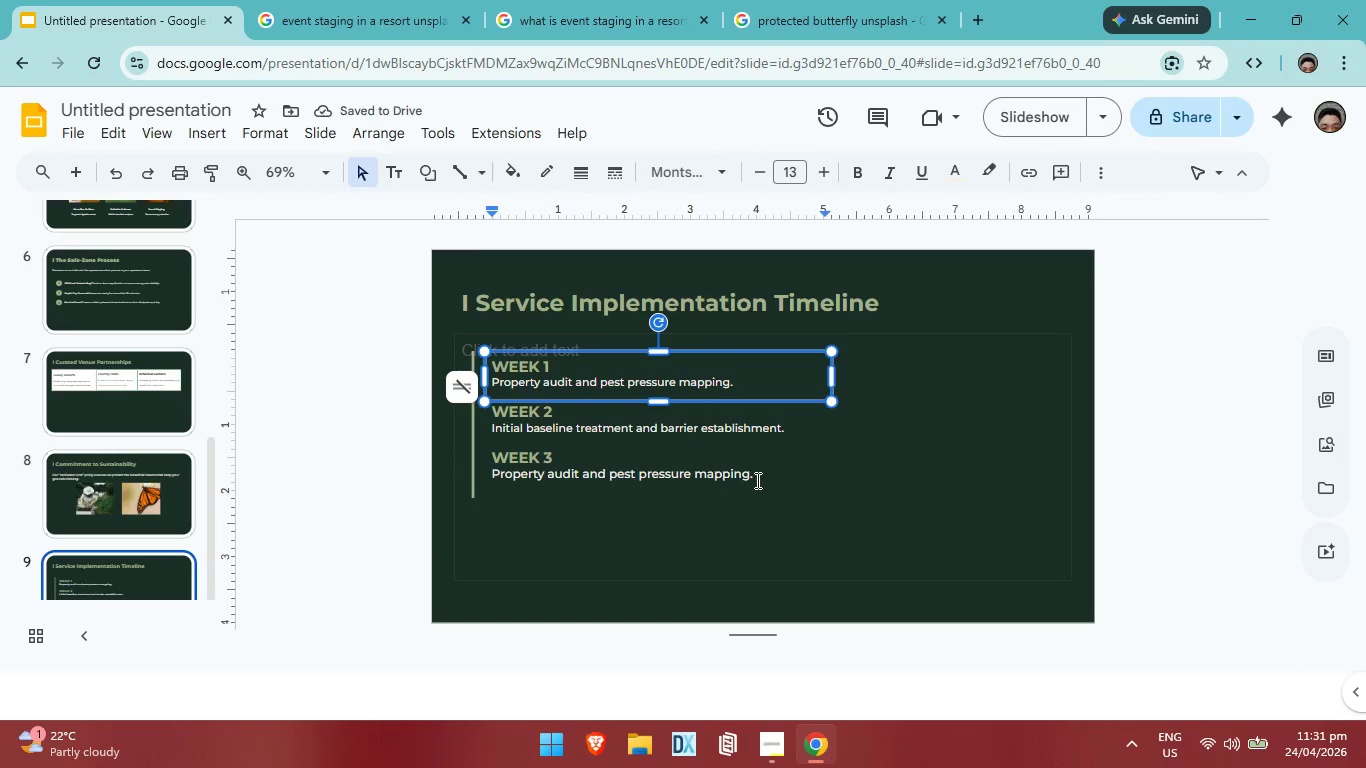 
hold_key(key=Backspace, duration=1.44)
 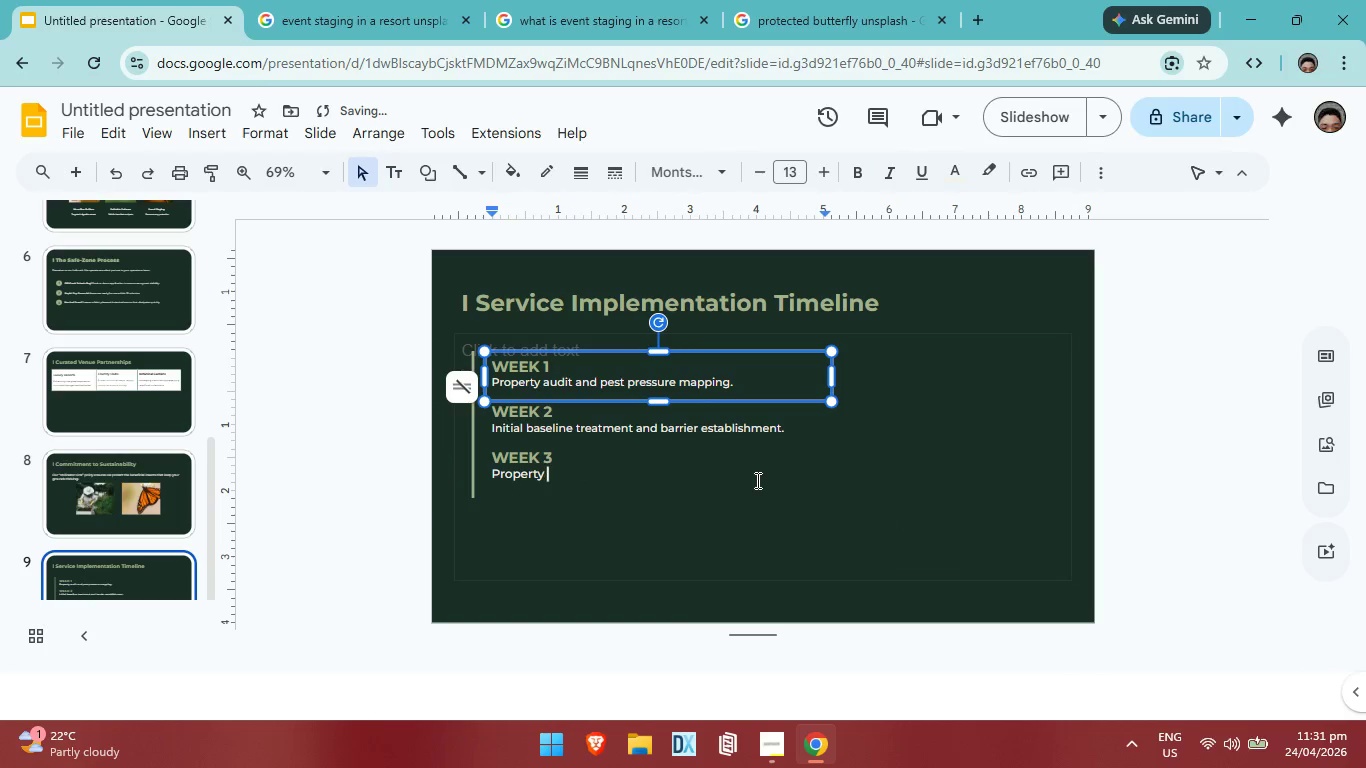 
key(Backspace)
key(Backspace)
key(Backspace)
key(Backspace)
key(Backspace)
key(Backspace)
key(Backspace)
key(Backspace)
key(Backspace)
key(Backspace)
type(By weekly maintenance and molecular the)
key(Backspace)
type(reshold monitoring )
 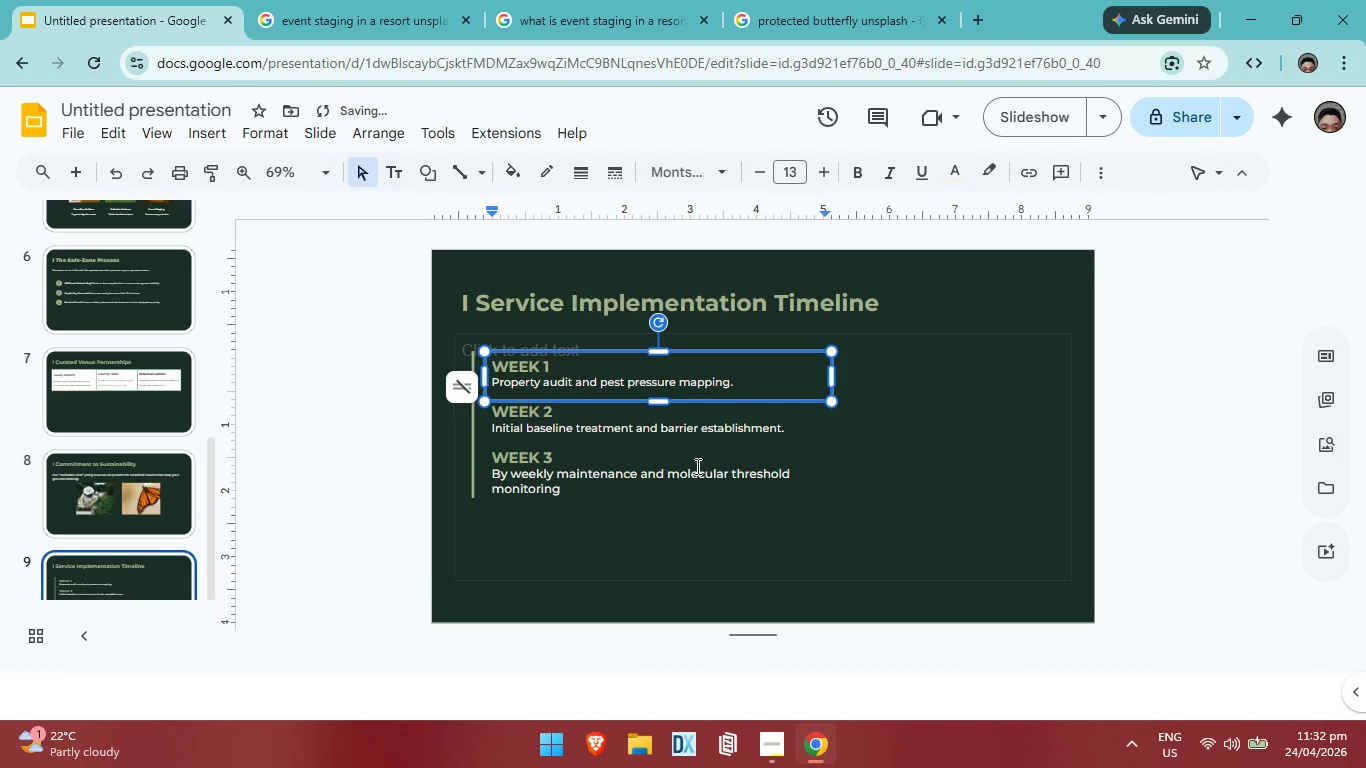 
left_click([720, 476])
 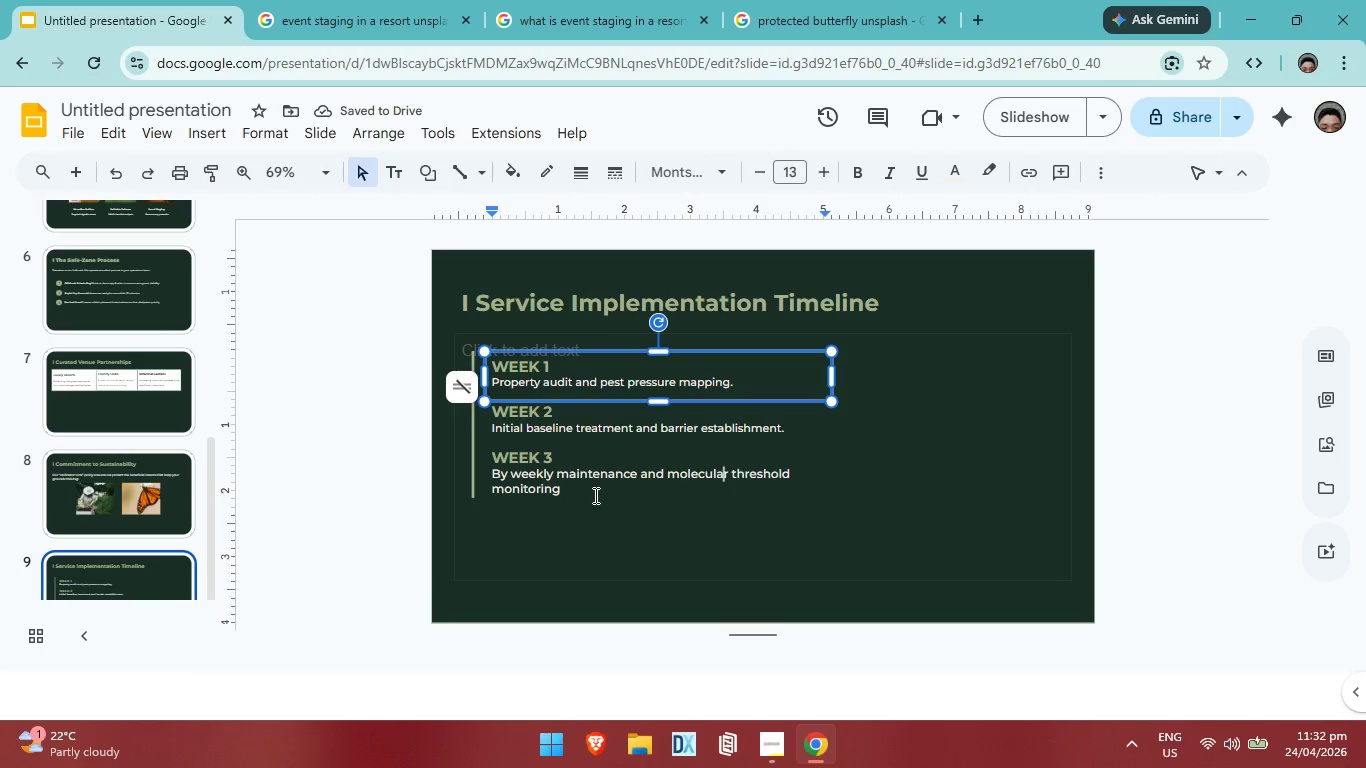 
left_click_drag(start_coordinate=[593, 496], to_coordinate=[512, 483])
 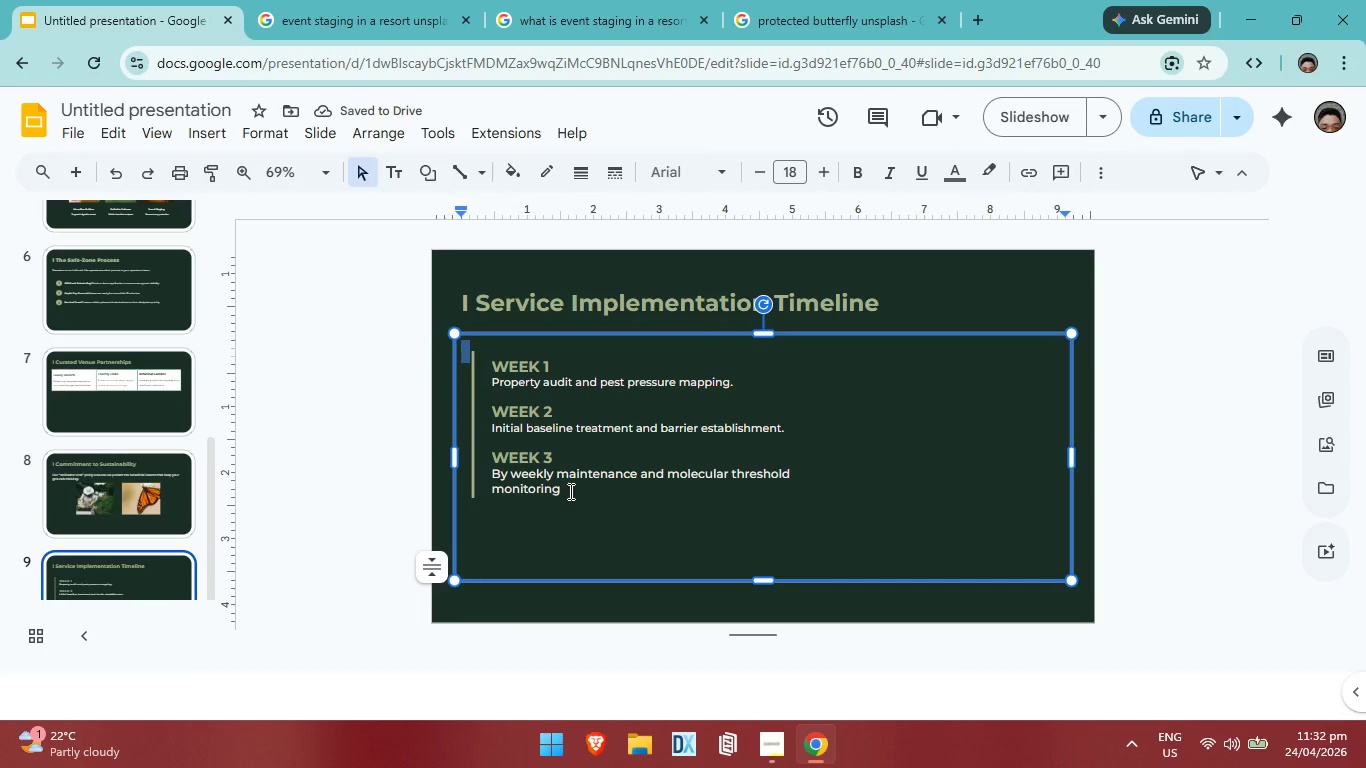 
left_click([569, 491])
 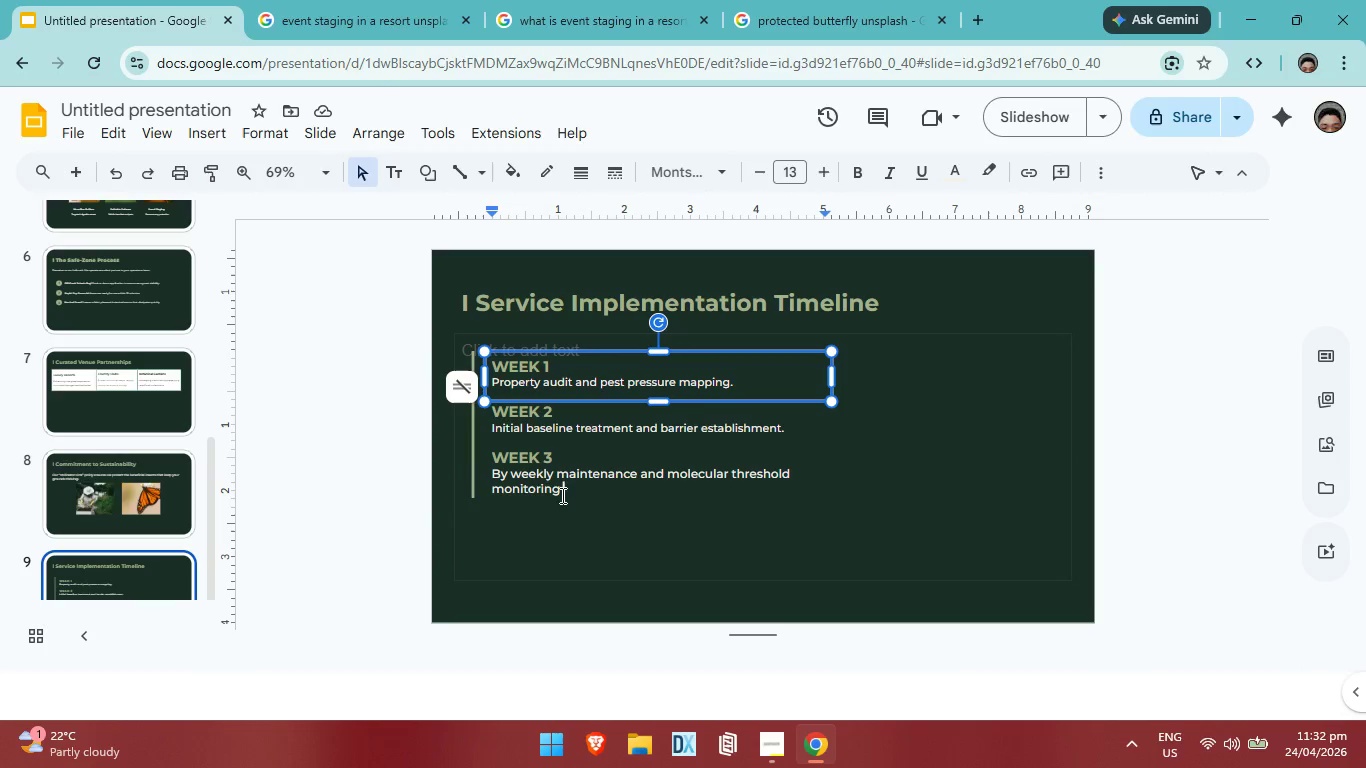 
left_click_drag(start_coordinate=[561, 495], to_coordinate=[484, 469])
 